 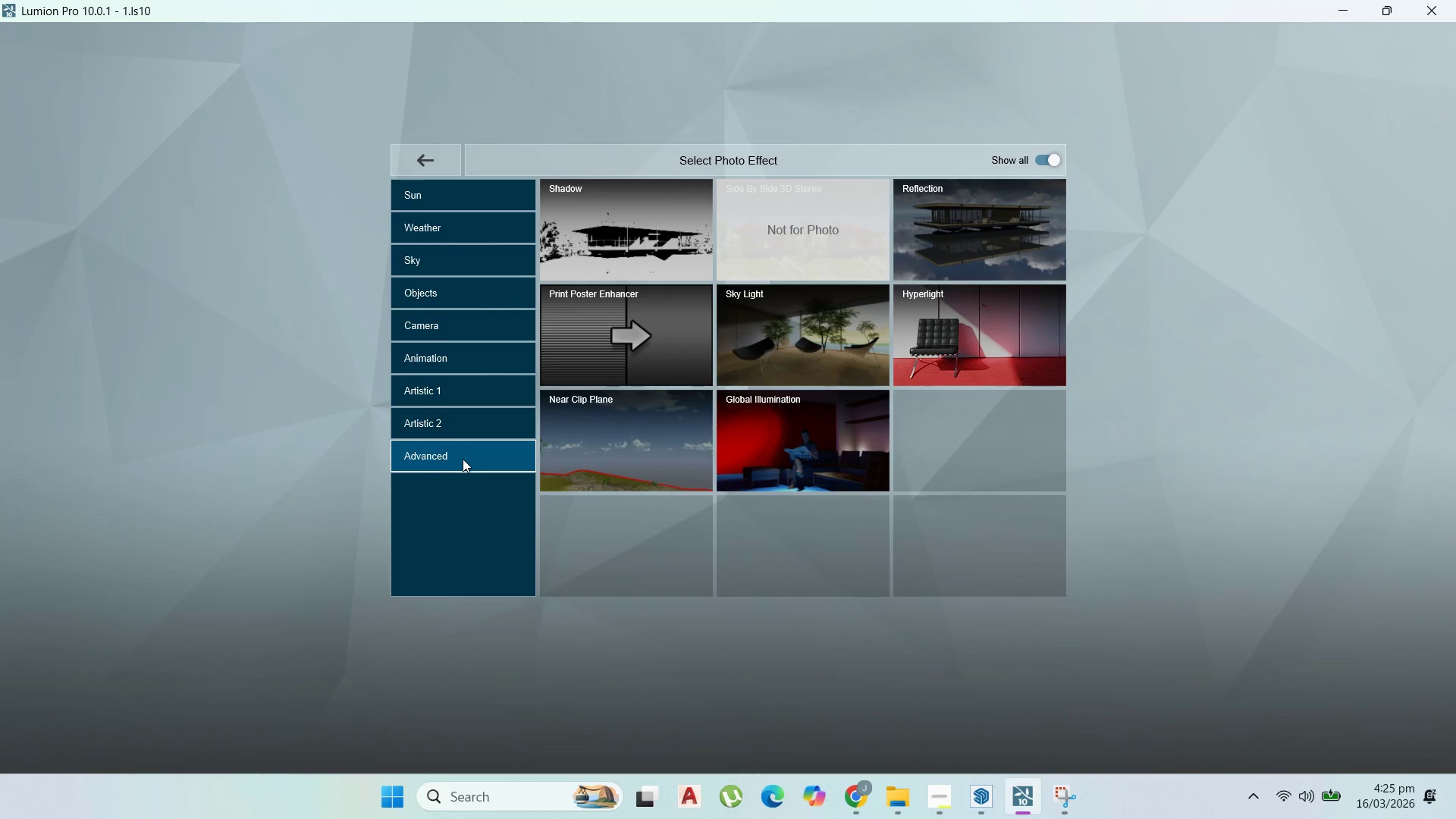 
left_click([924, 232])
 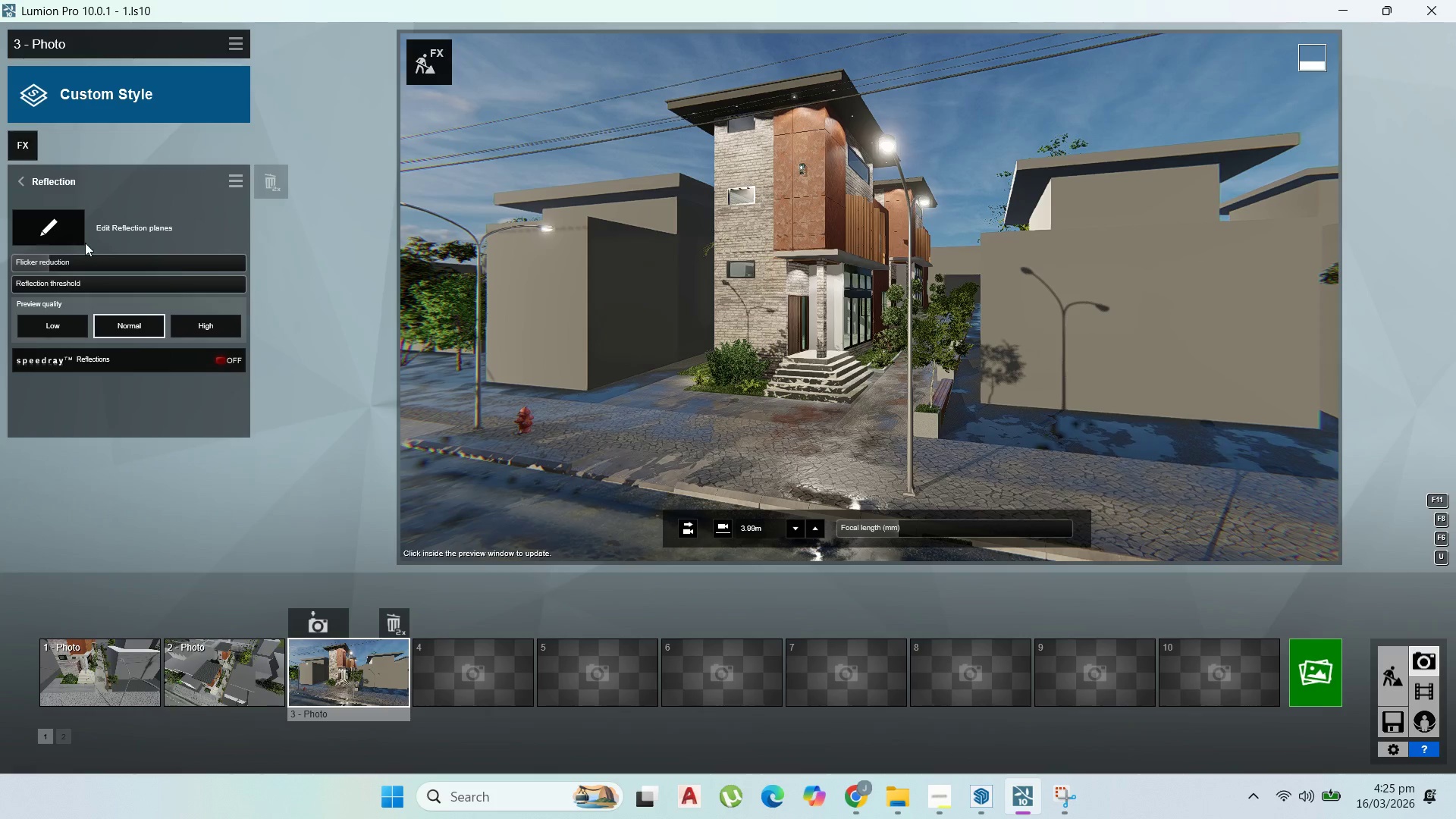 
mouse_move([71, 254])
 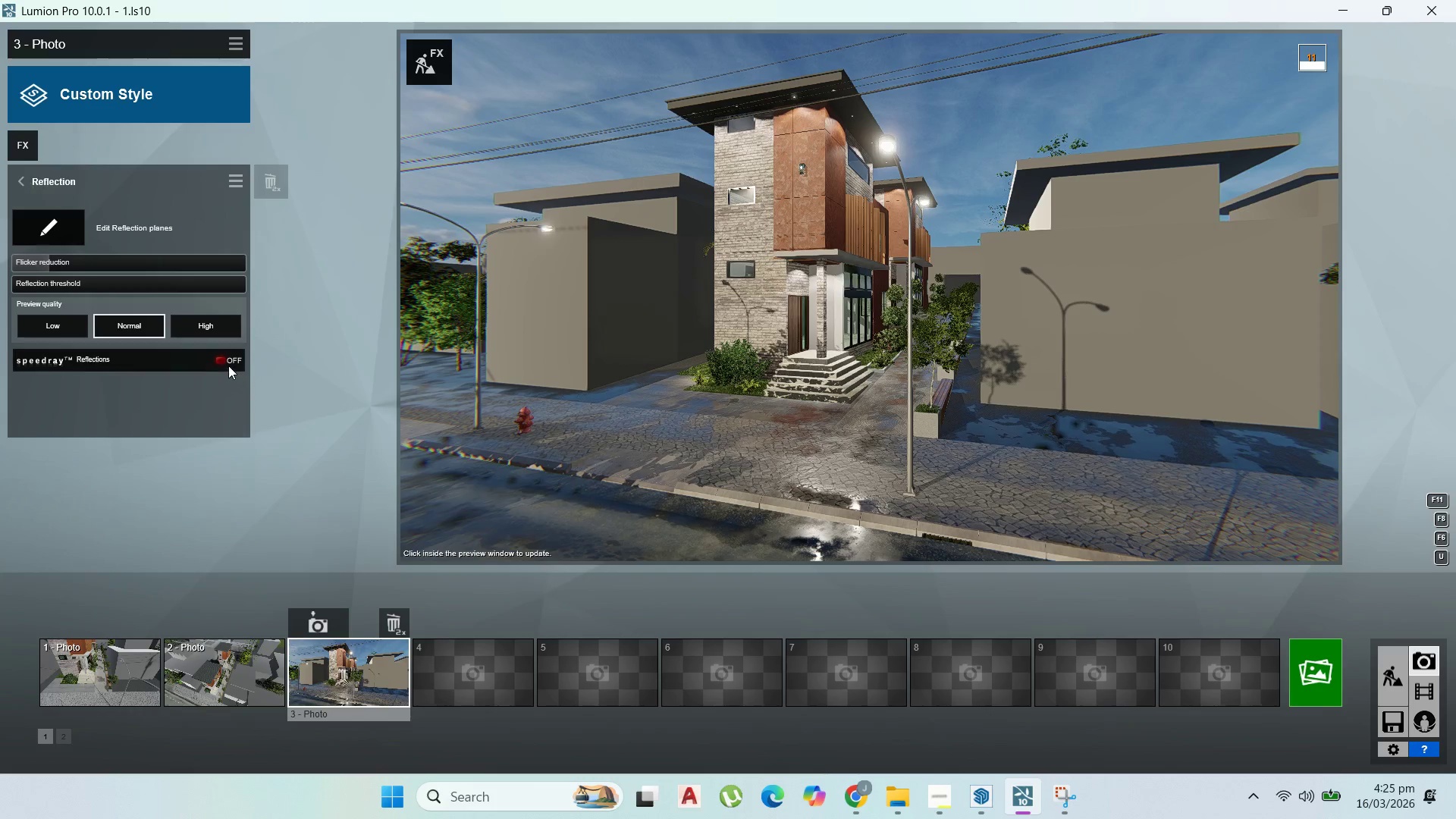 
left_click([228, 366])
 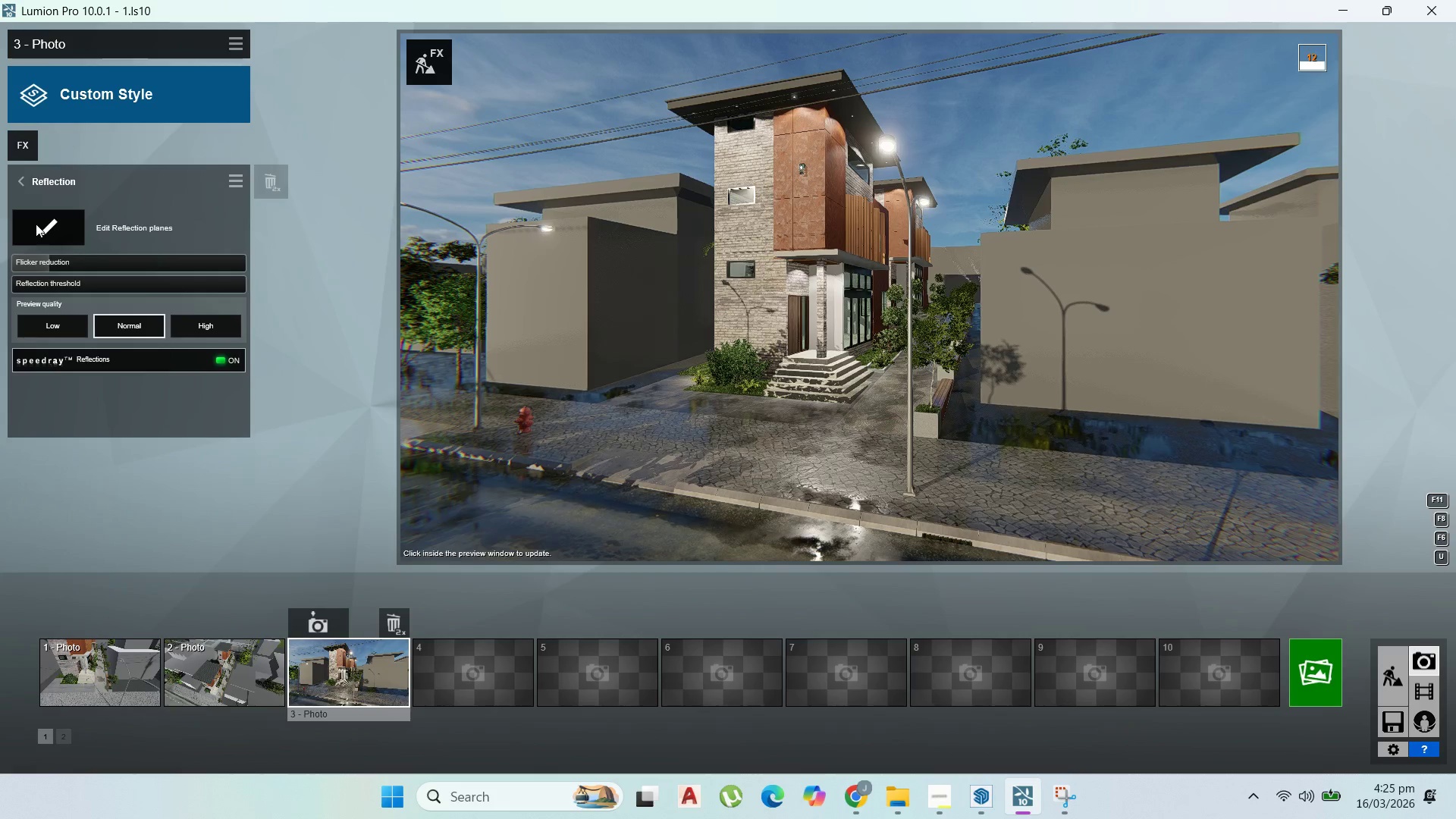 
left_click([35, 223])
 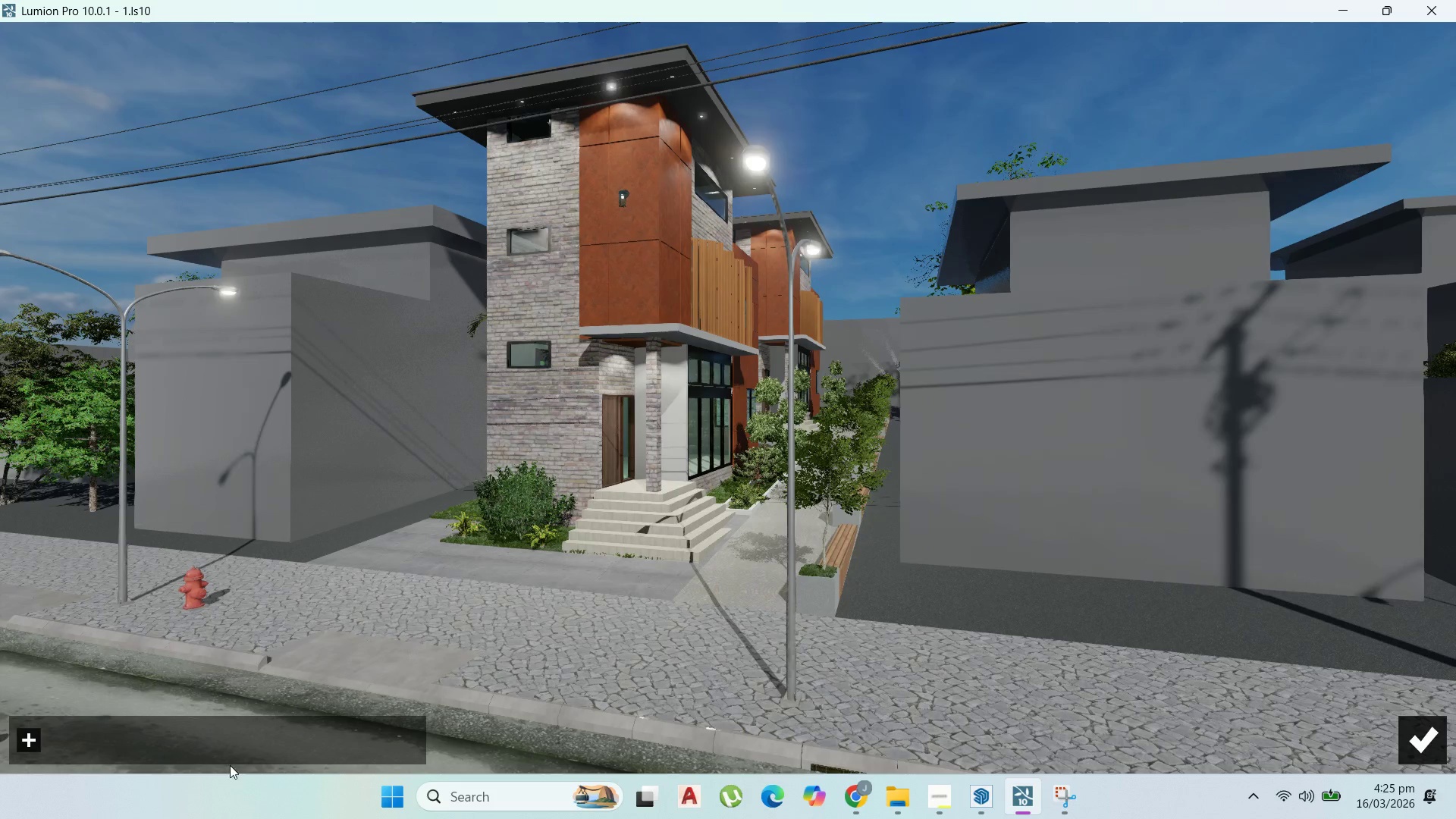 
left_click_drag(start_coordinate=[28, 736], to_coordinate=[40, 736])
 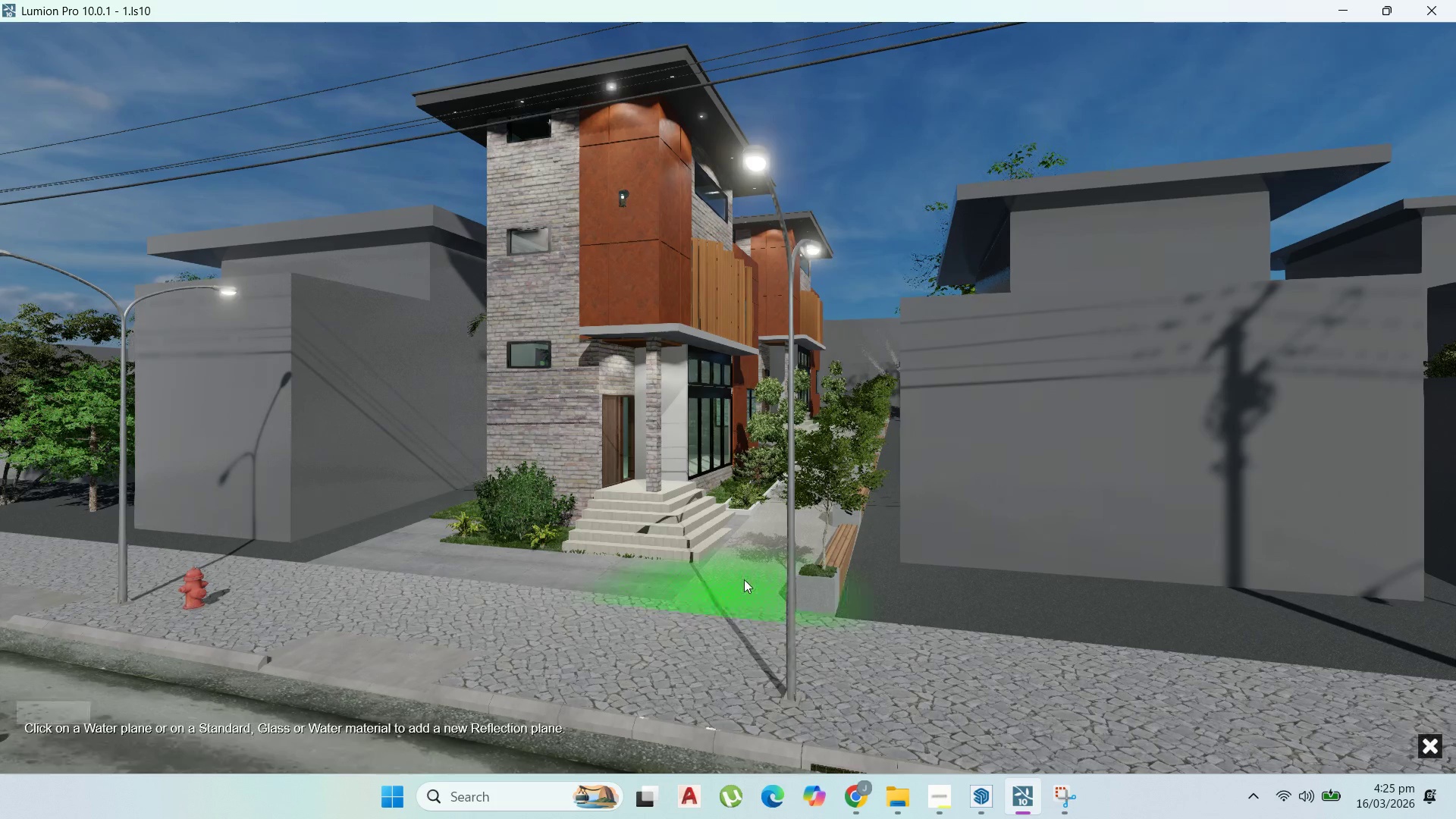 
left_click([746, 578])
 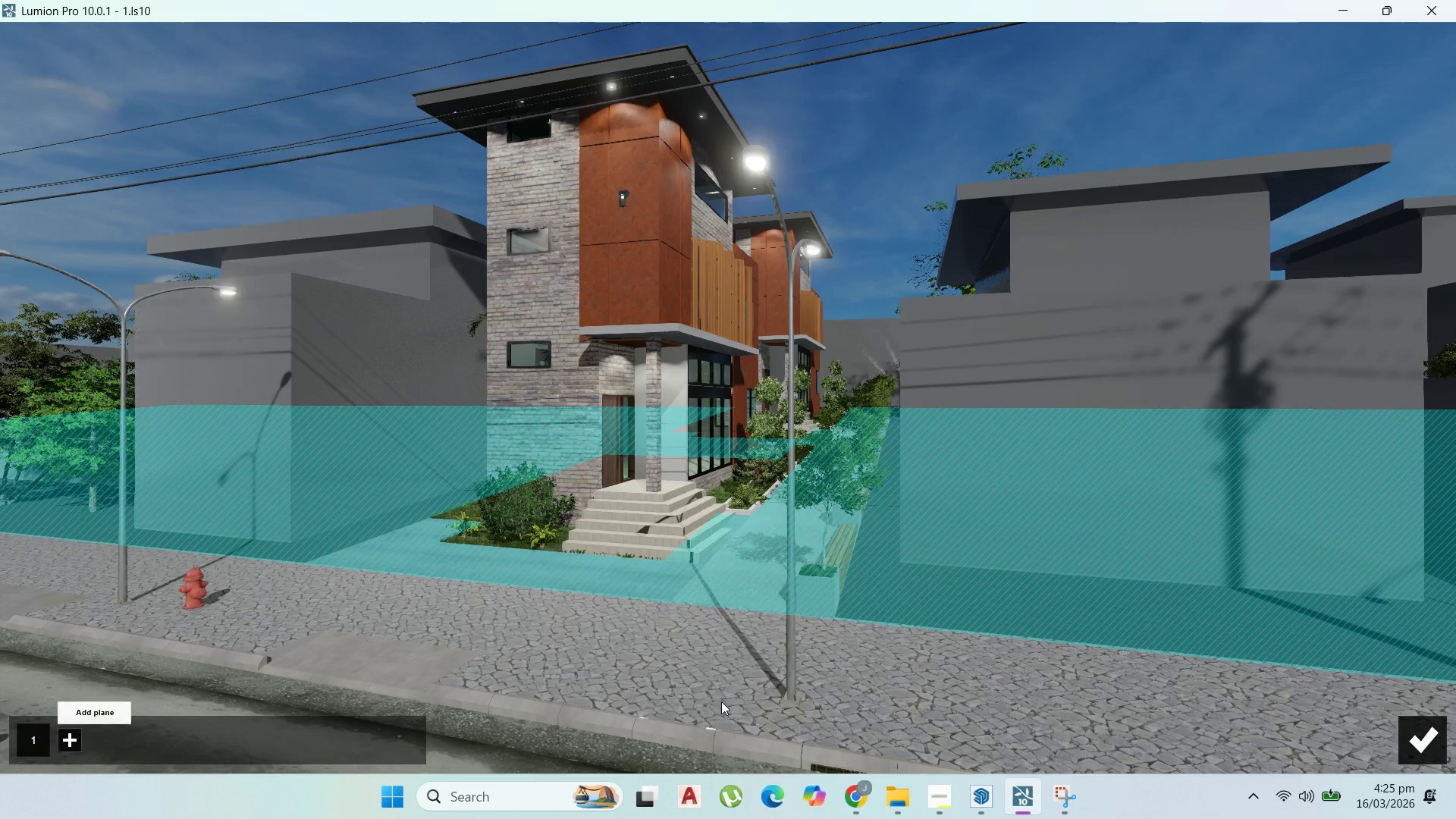 
wait(5.03)
 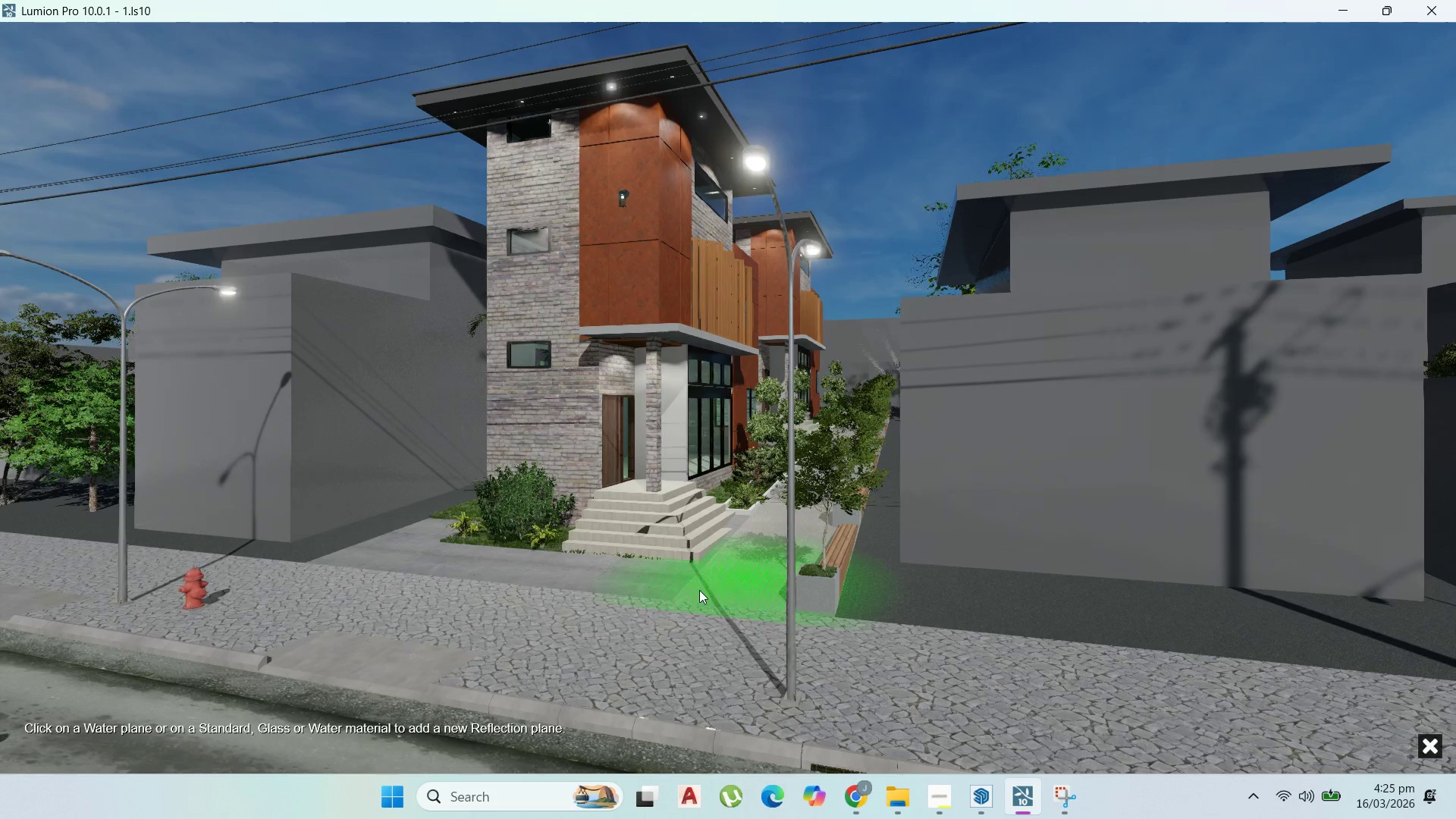 
left_click([723, 699])
 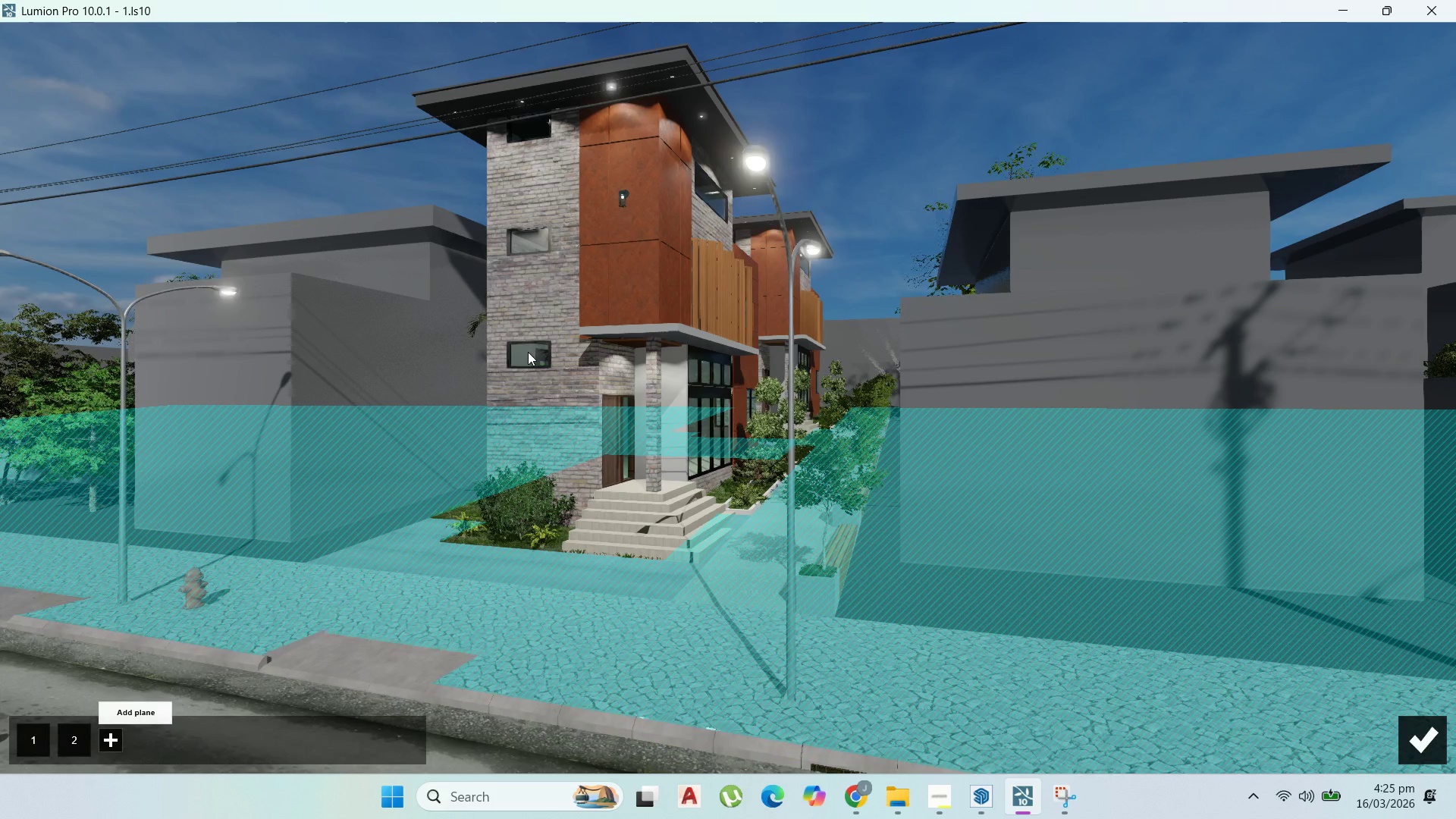 
wait(6.19)
 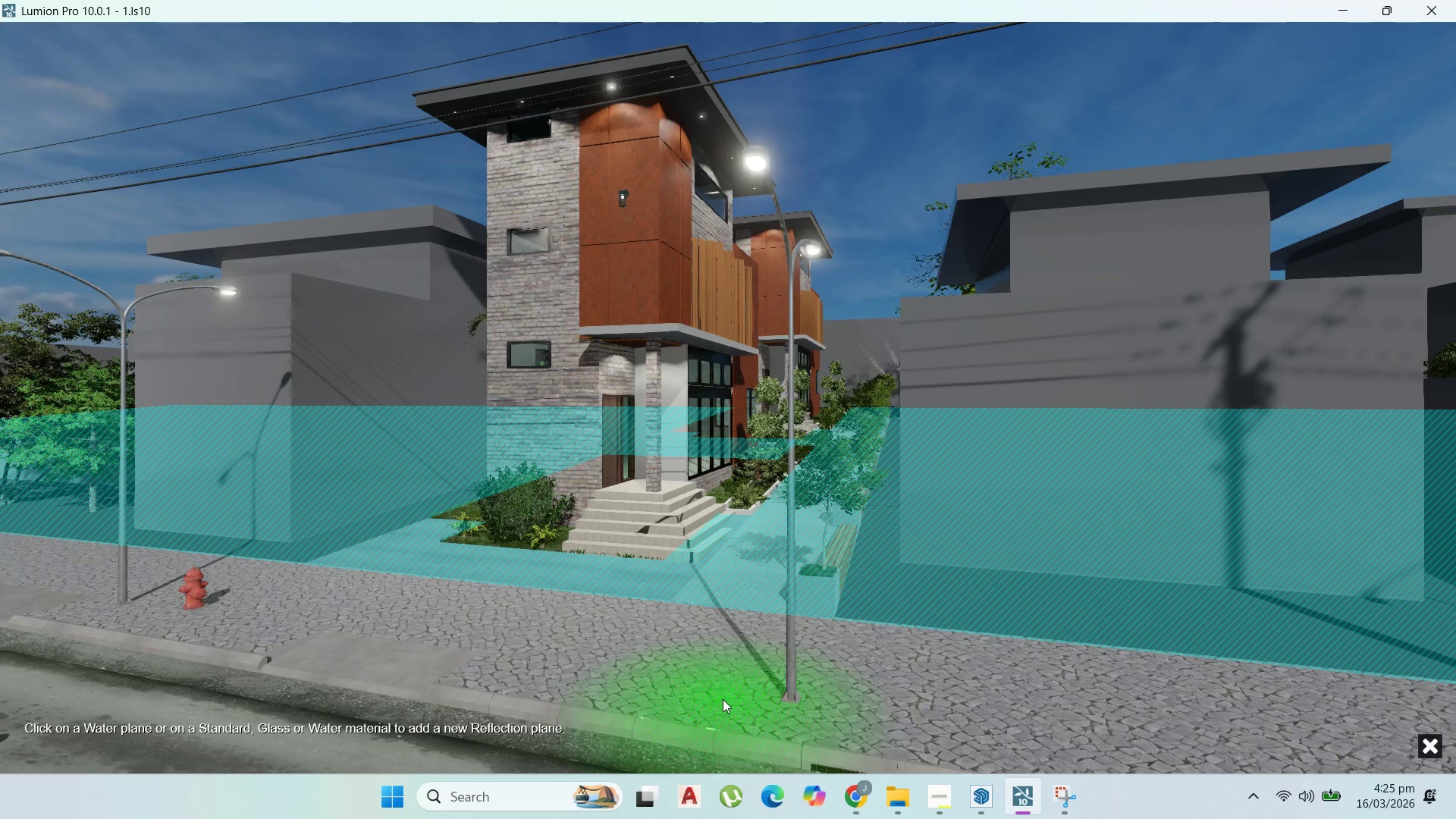 
left_click([528, 352])
 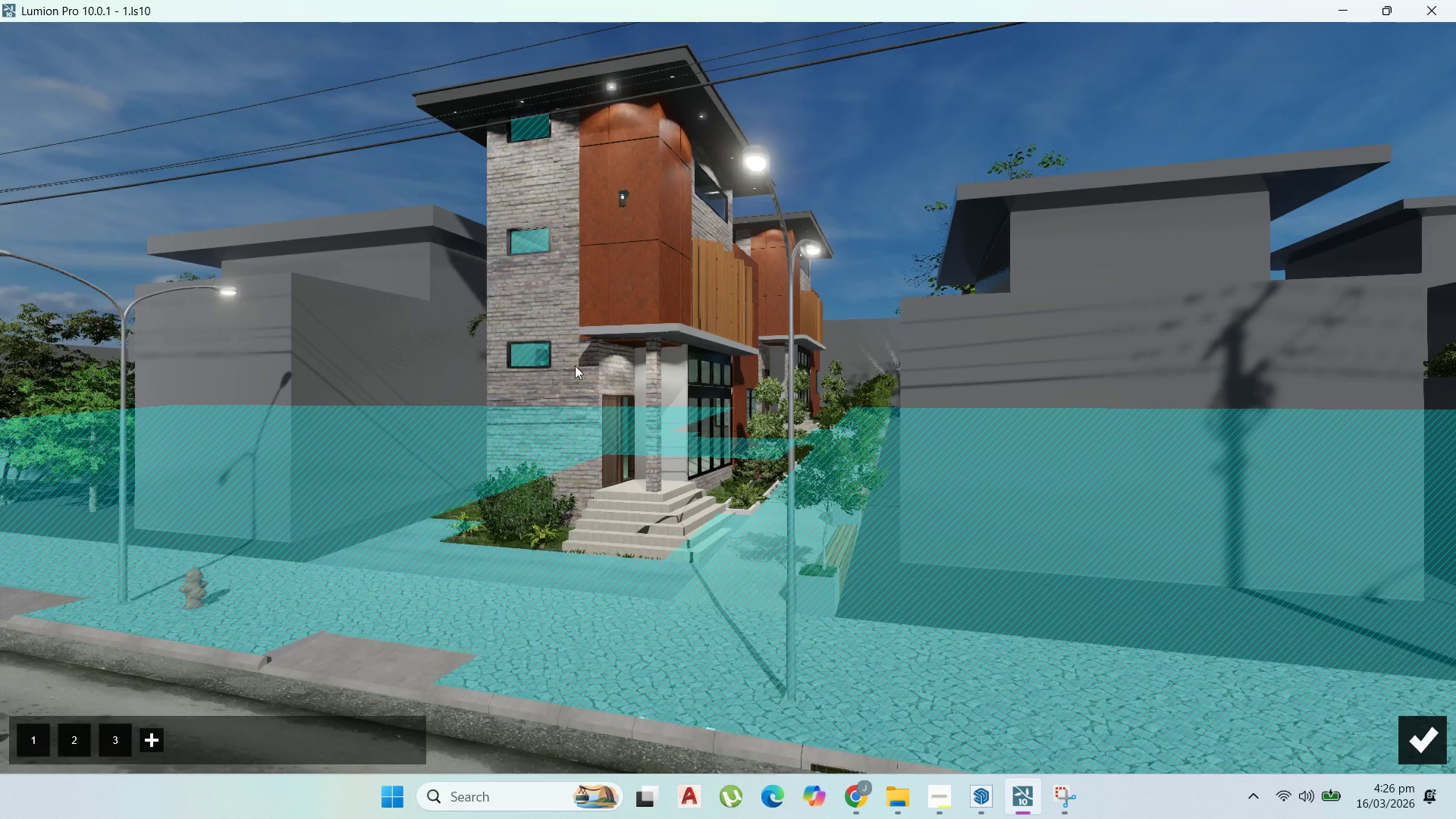 
left_click([1418, 748])
 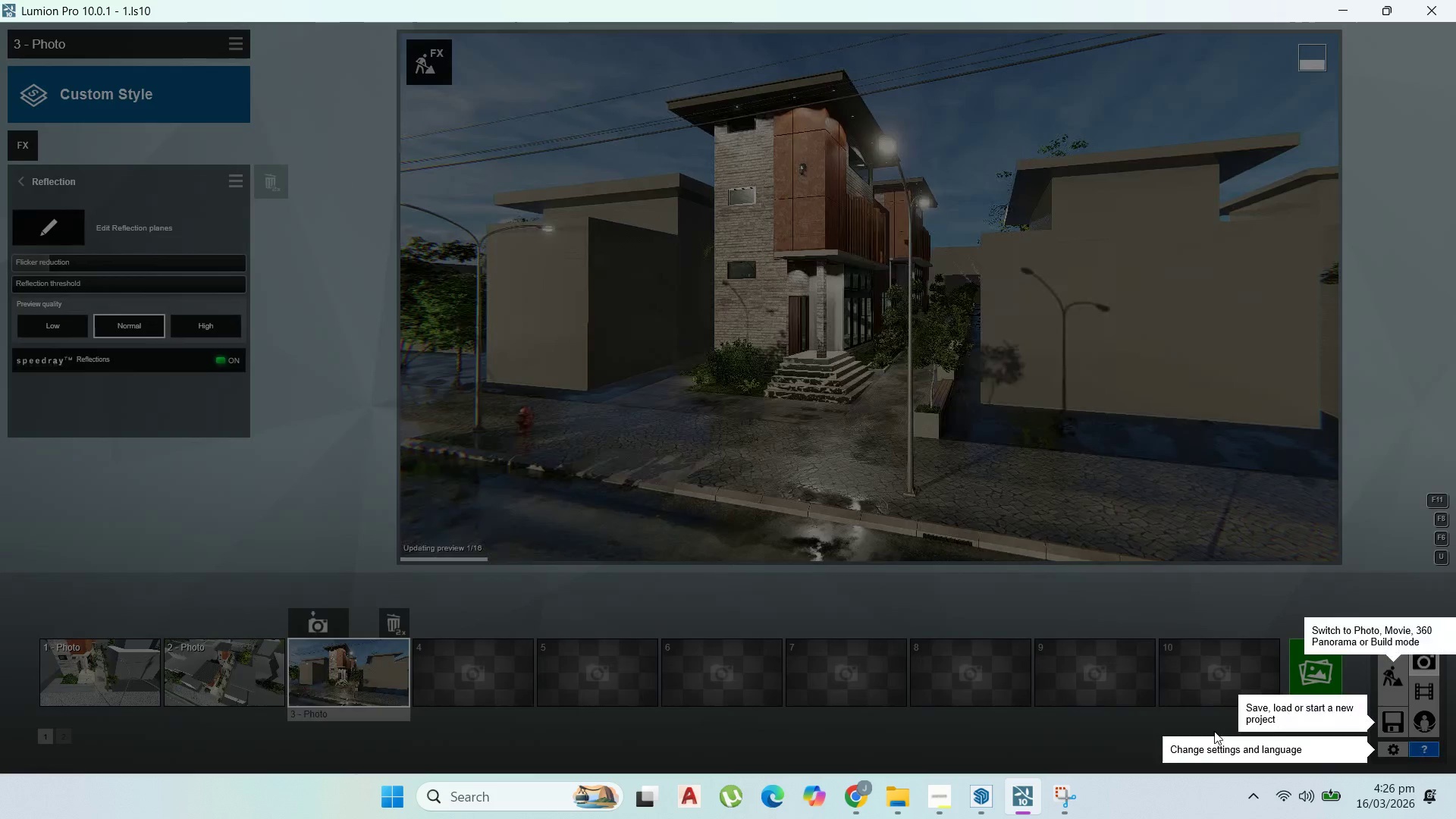 
left_click([348, 667])
 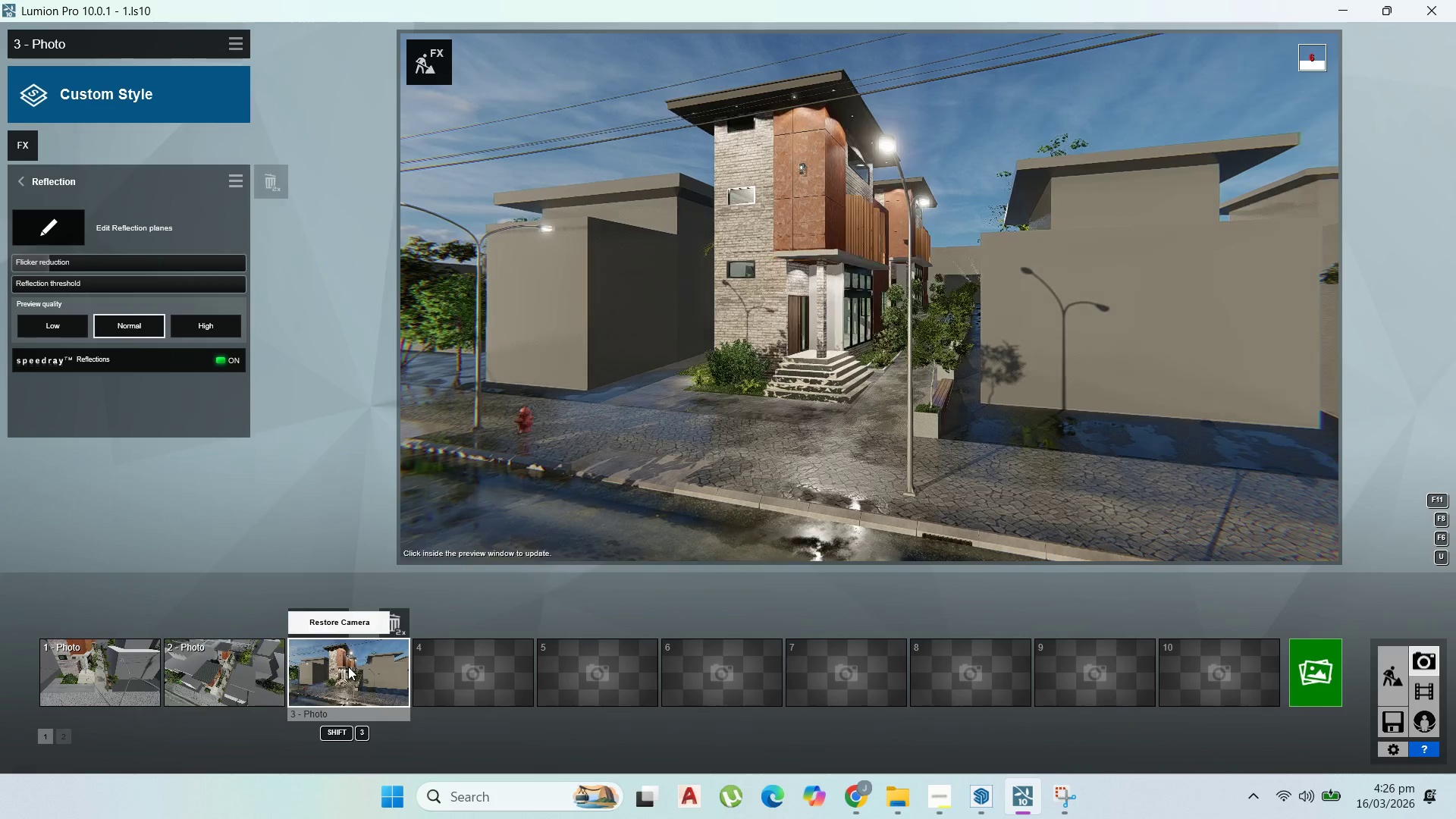 
left_click([348, 667])
 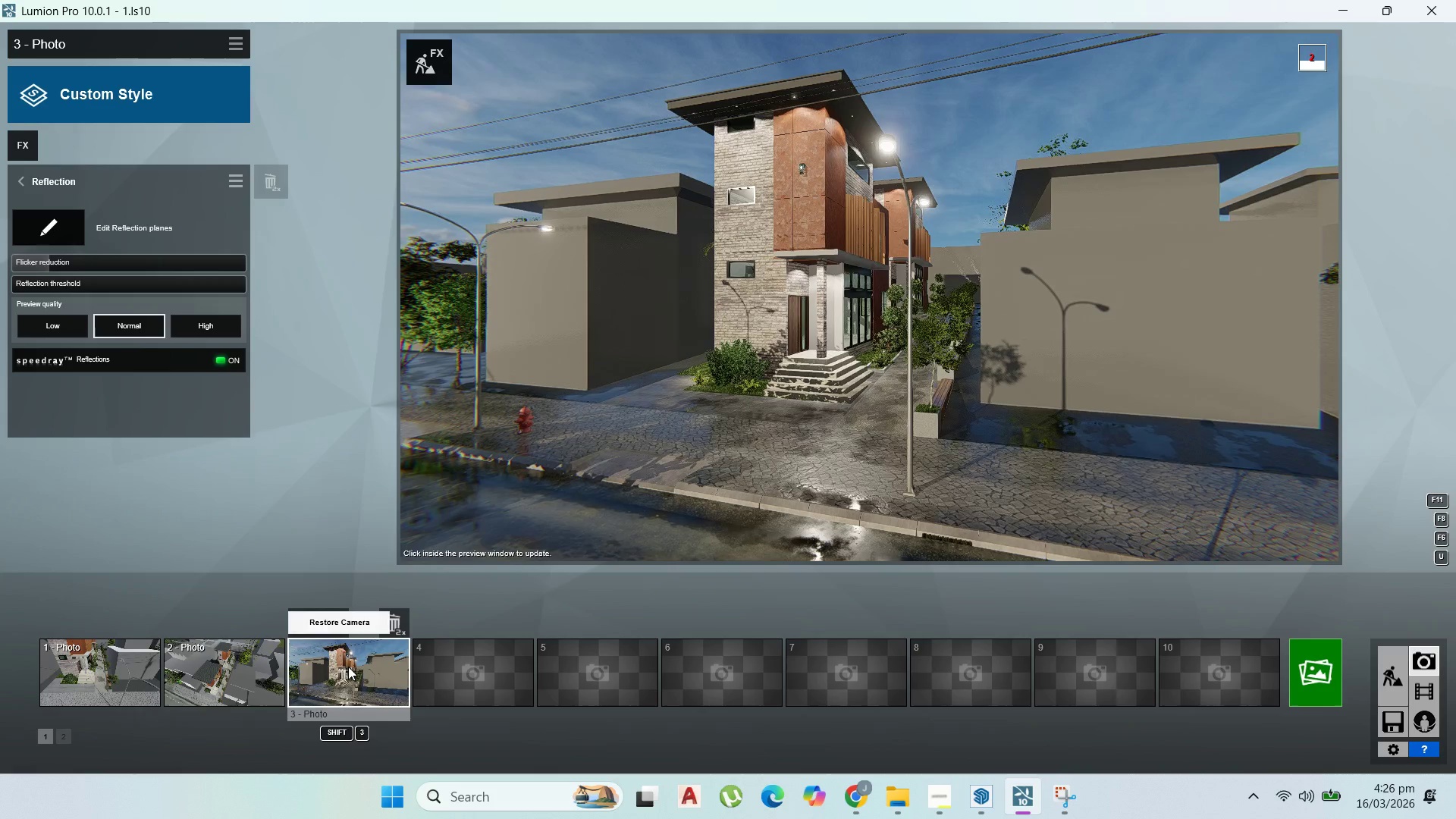 
double_click([348, 667])
 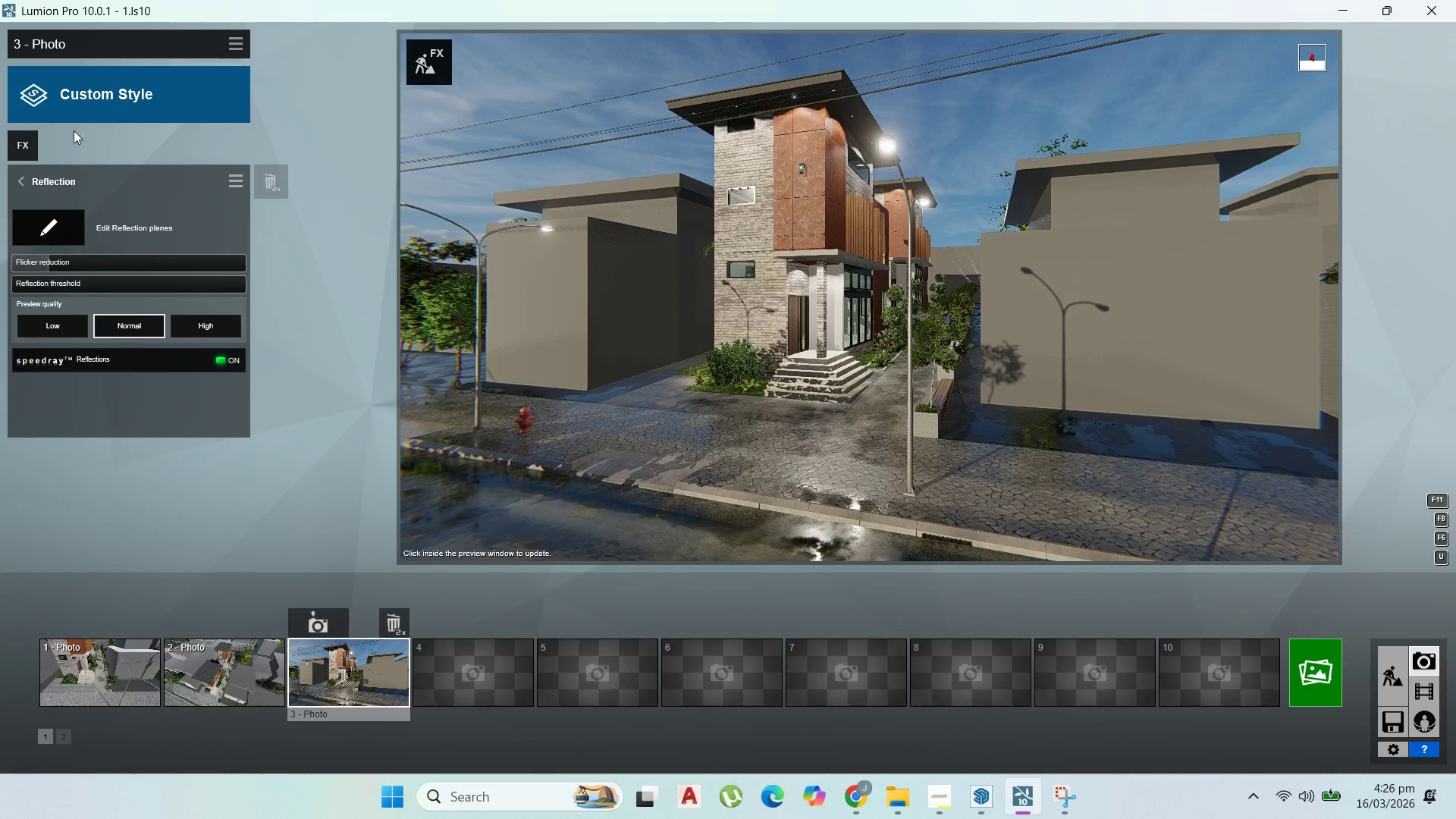 
left_click([30, 185])
 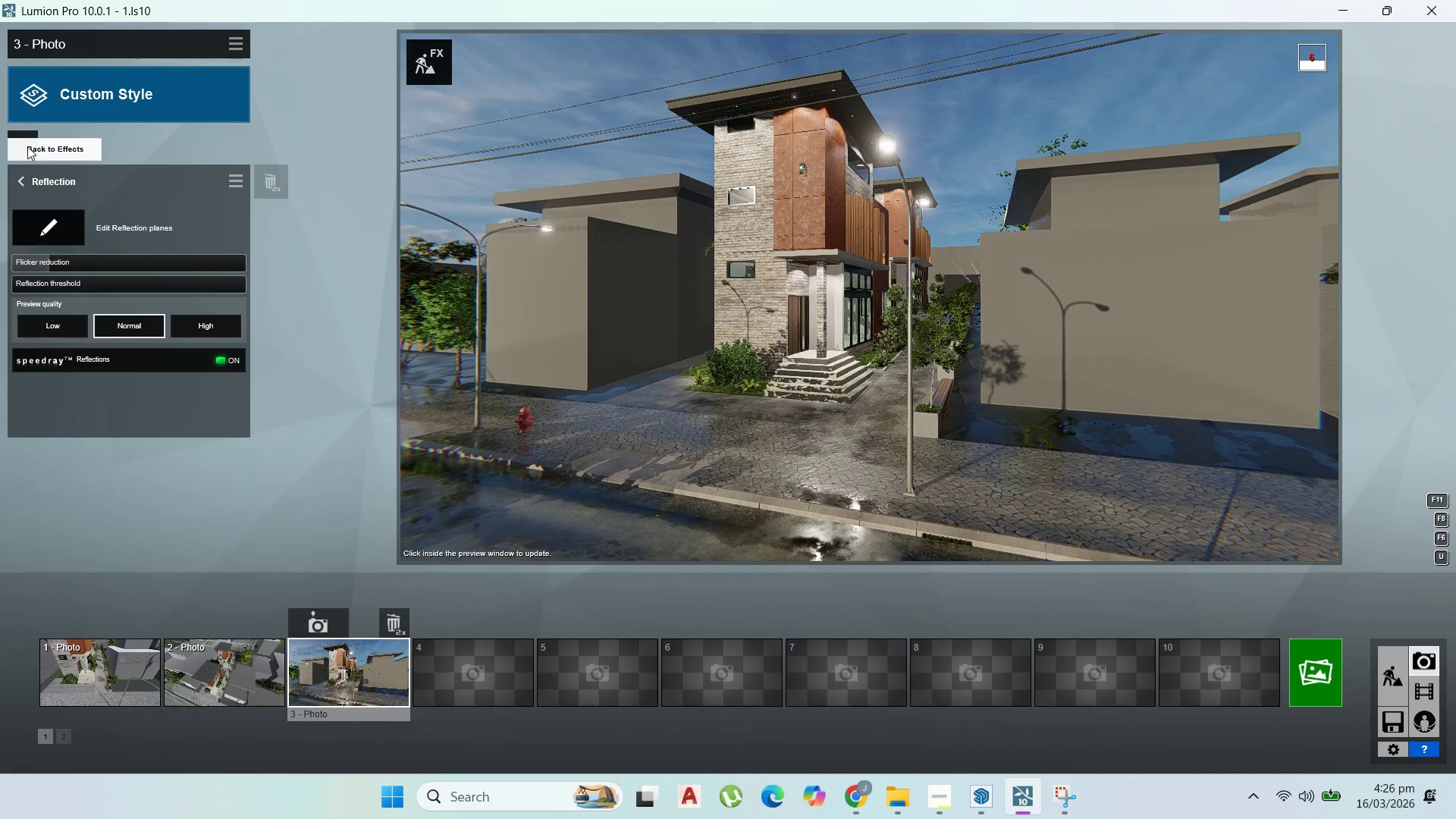 
left_click([27, 146])
 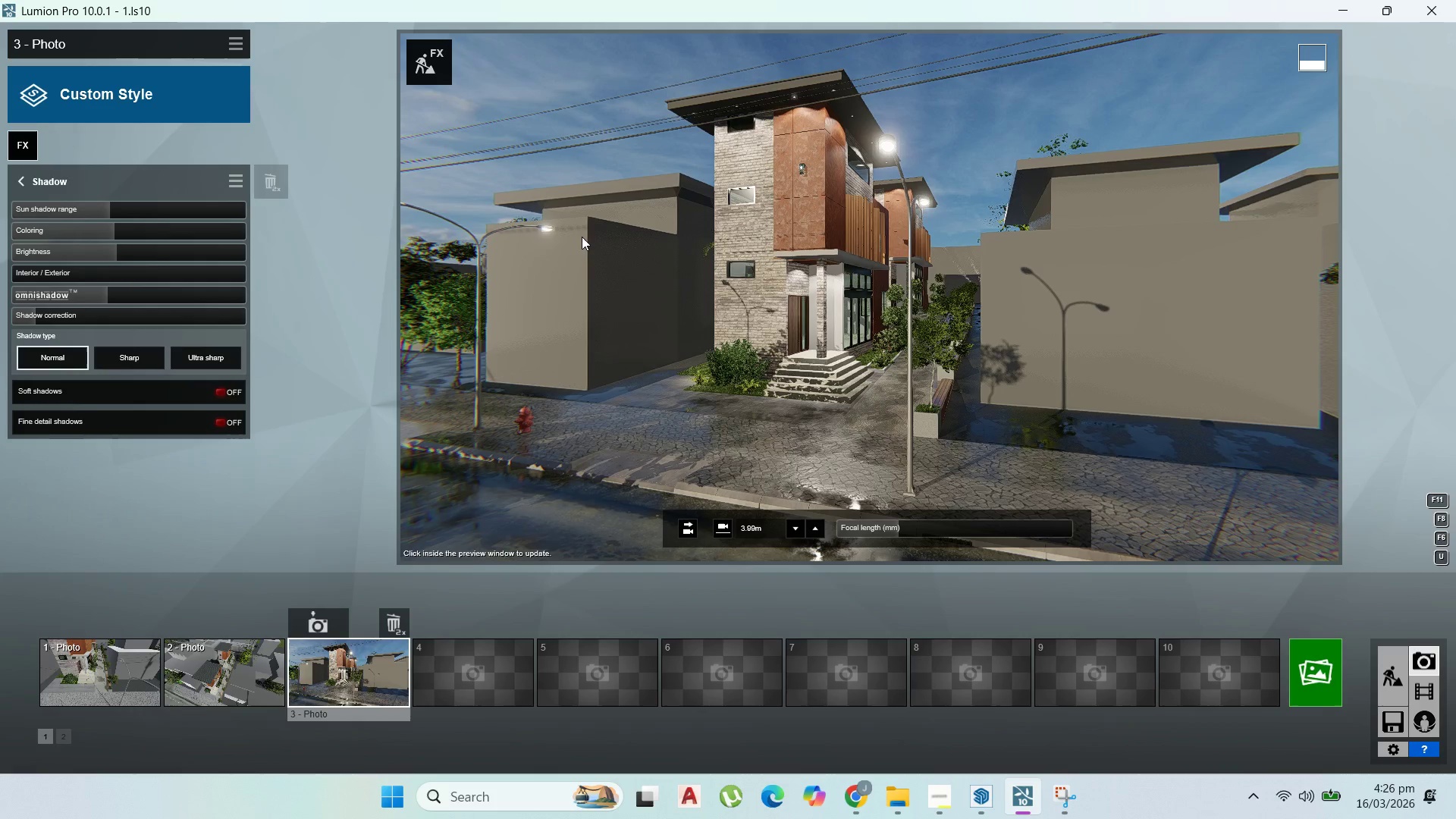 
wait(5.98)
 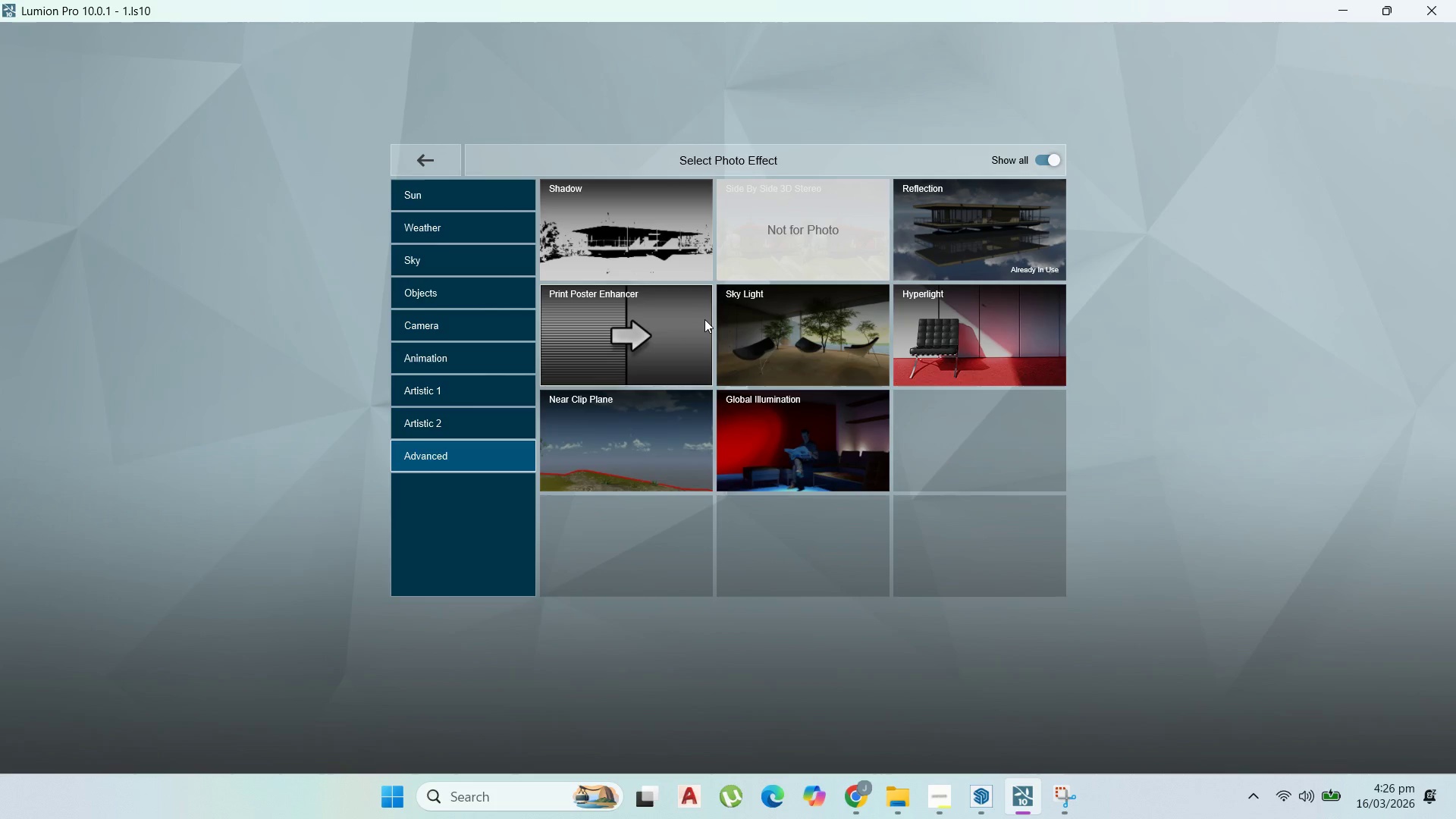 
left_click([224, 388])
 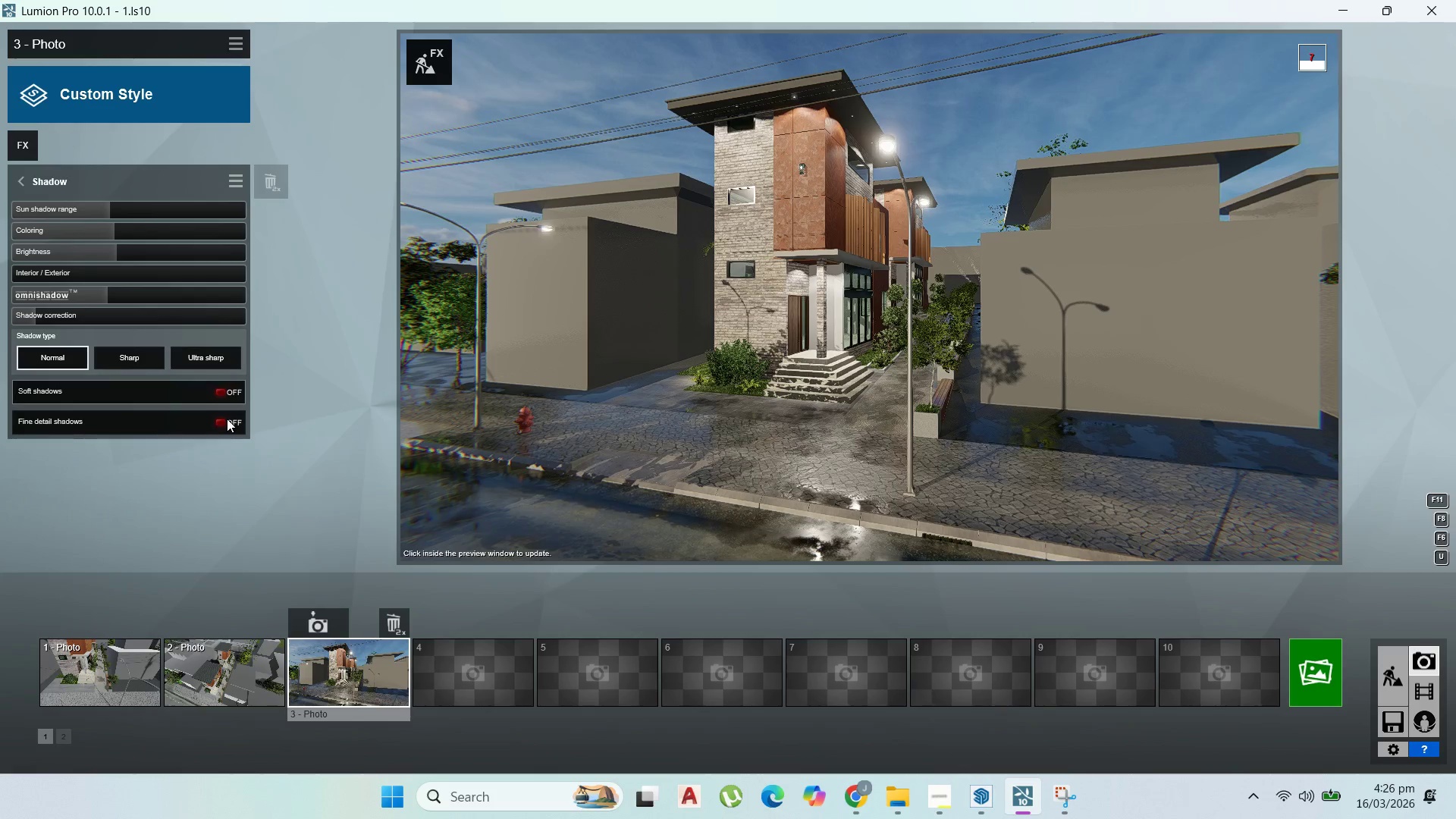 
left_click([227, 419])
 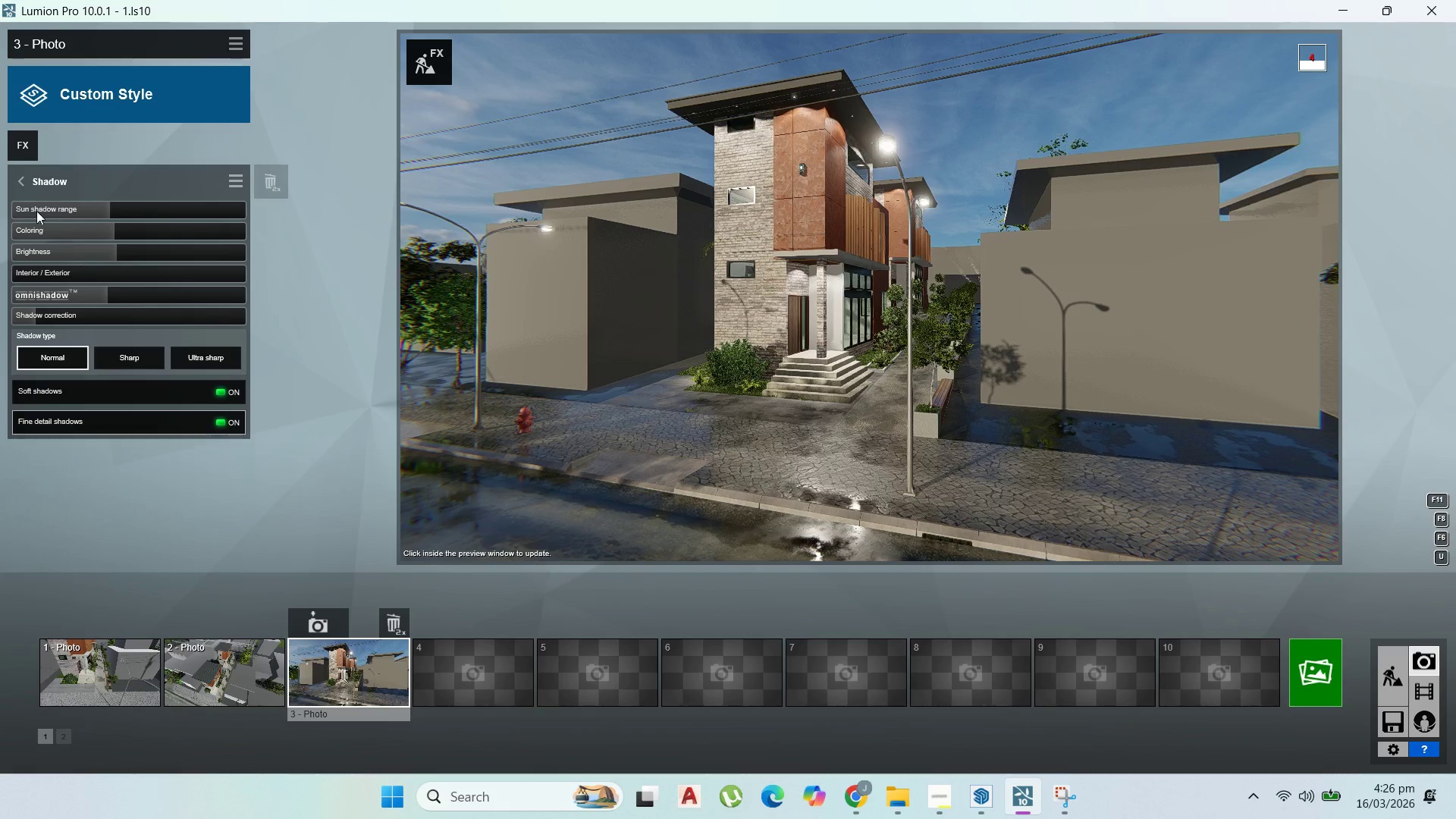 
wait(6.22)
 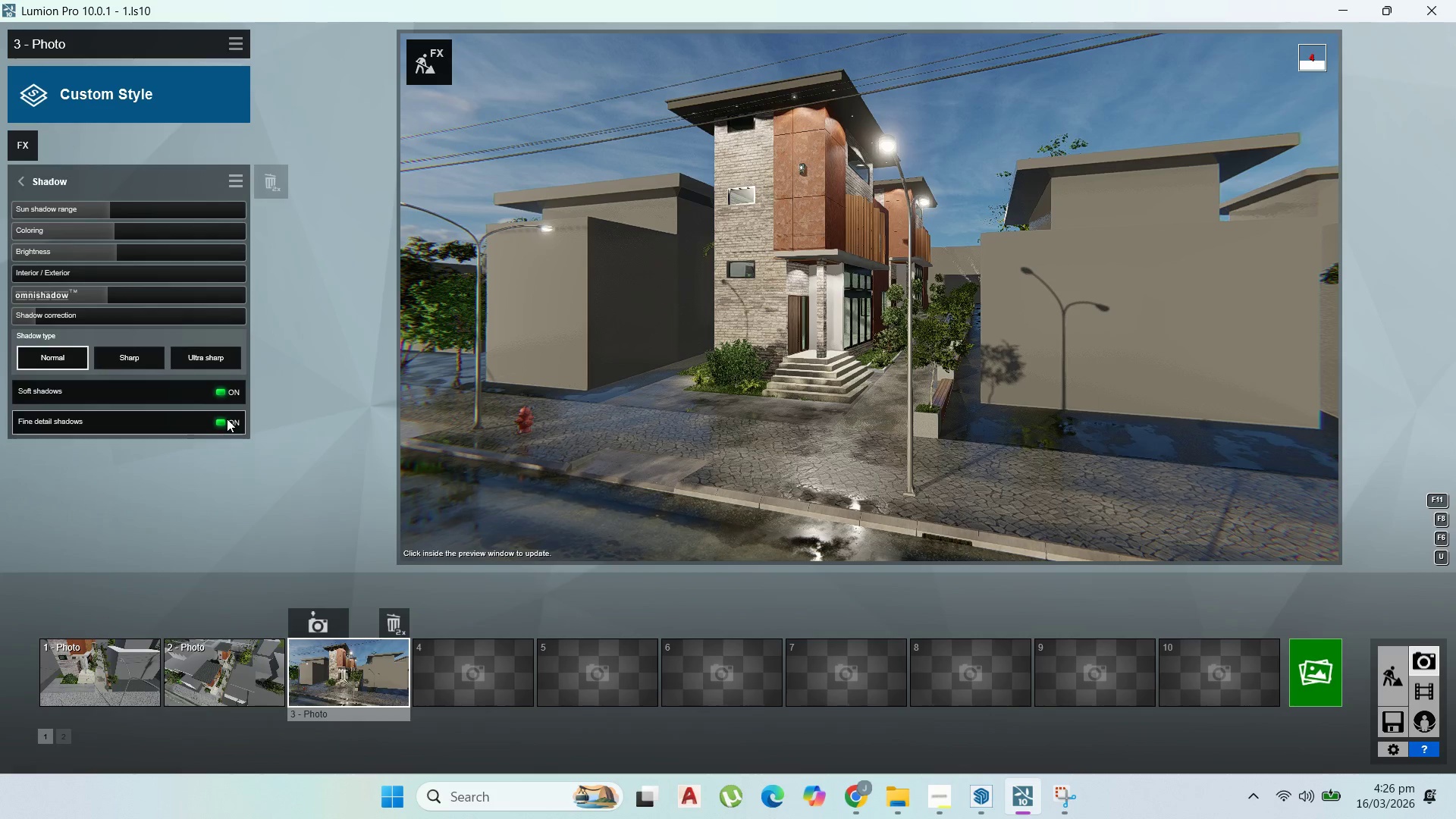 
left_click([23, 181])
 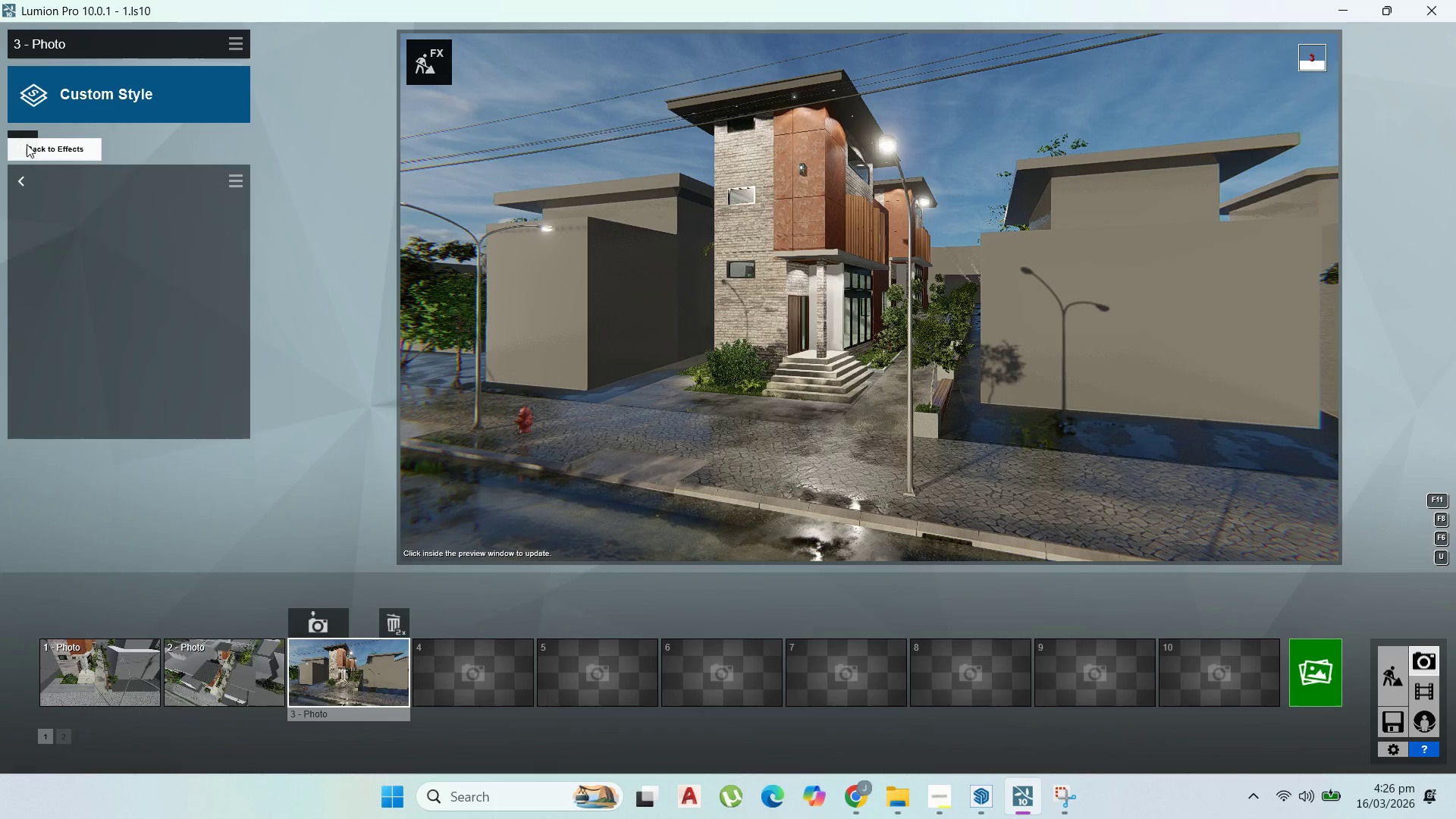 
left_click([27, 142])
 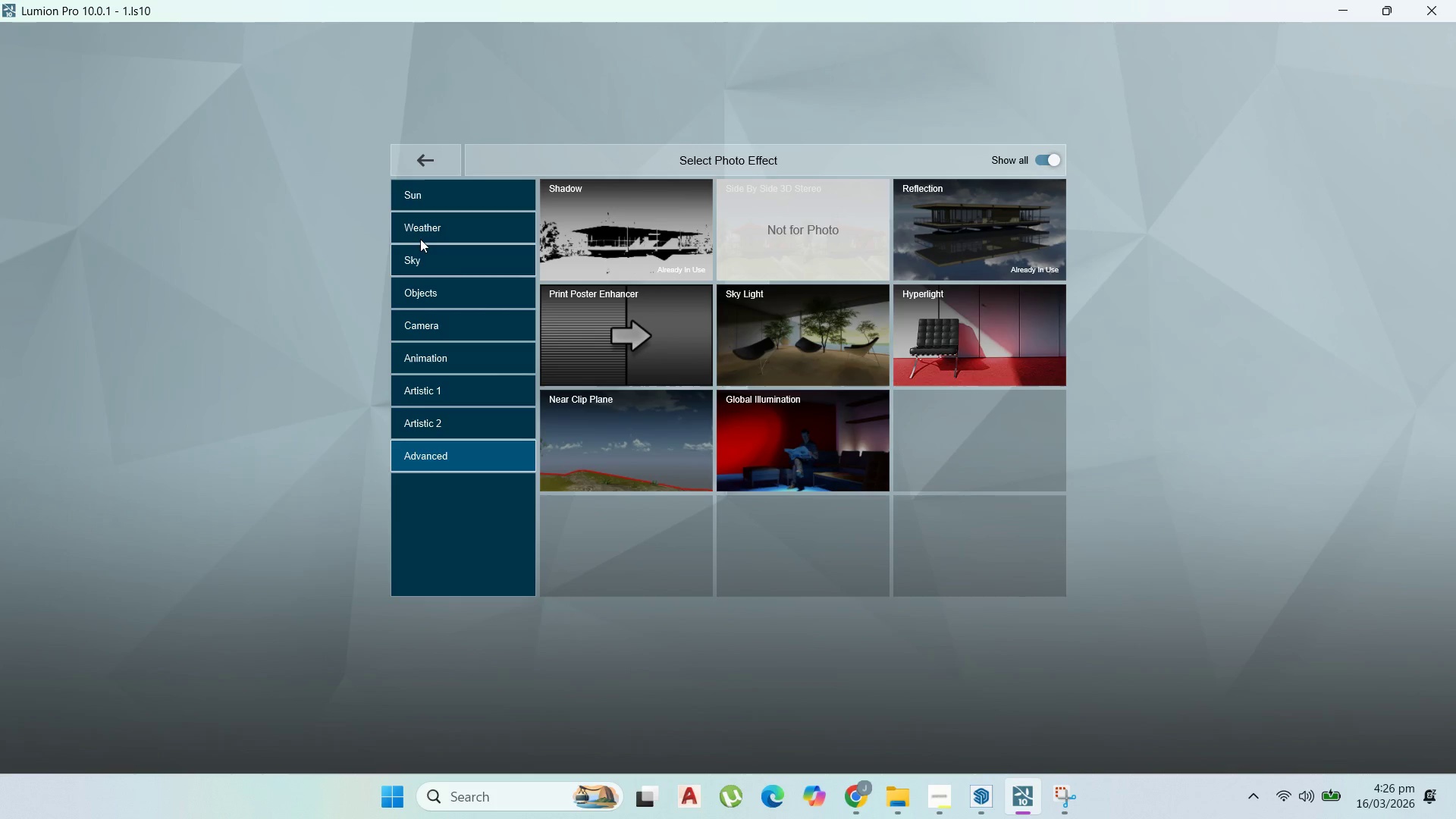 
double_click([435, 253])
 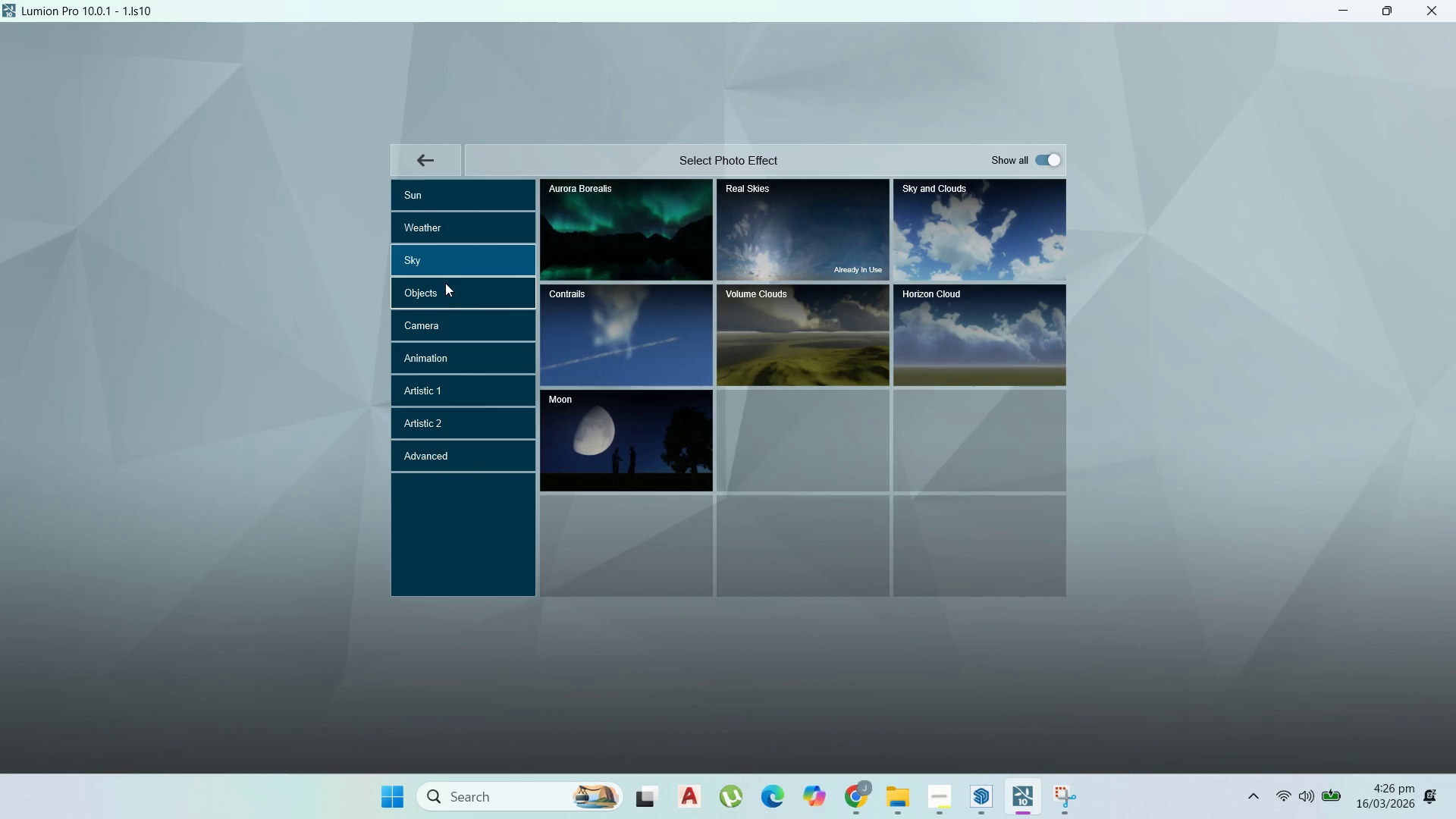 
left_click([445, 283])
 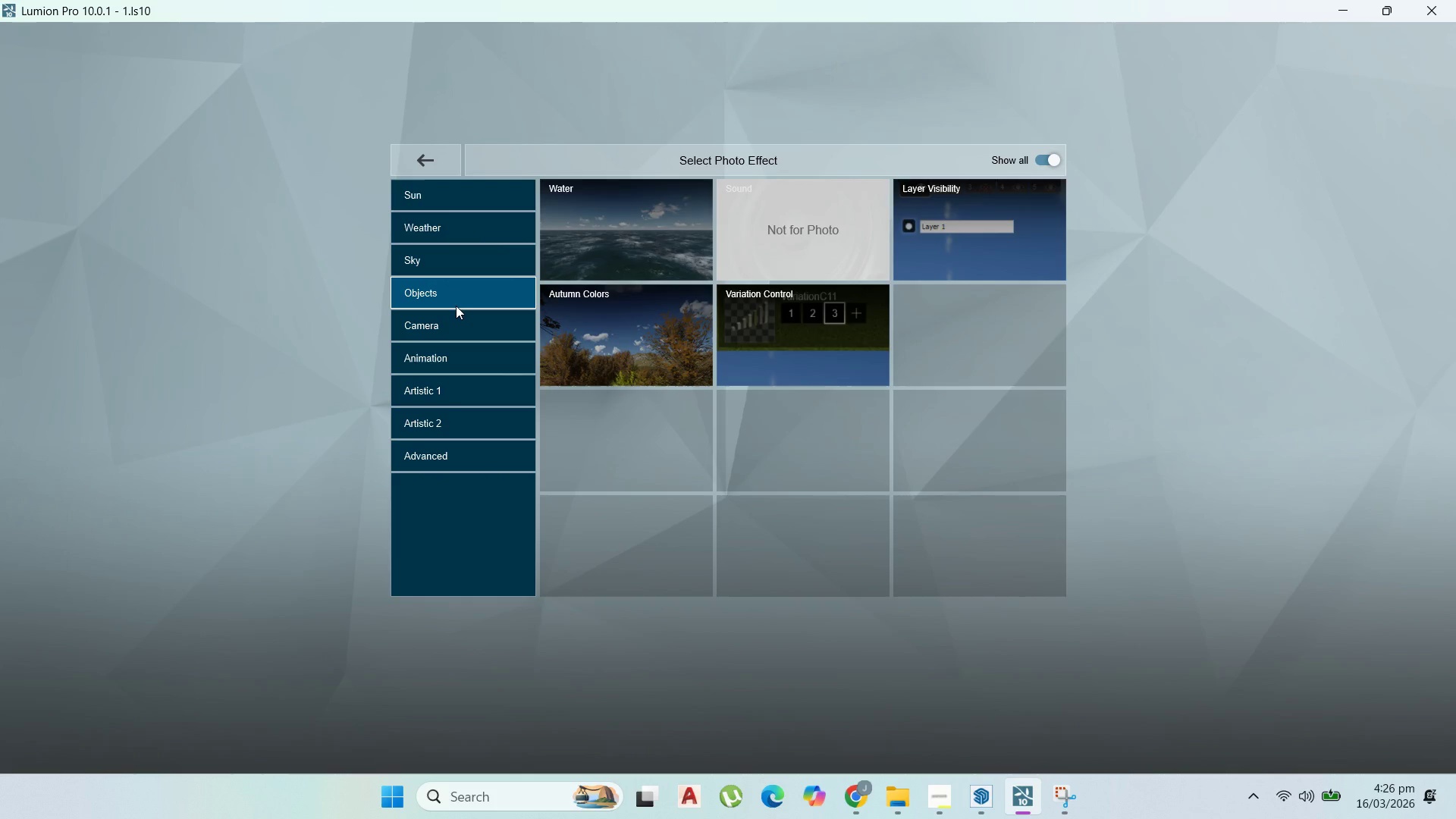 
left_click([456, 306])
 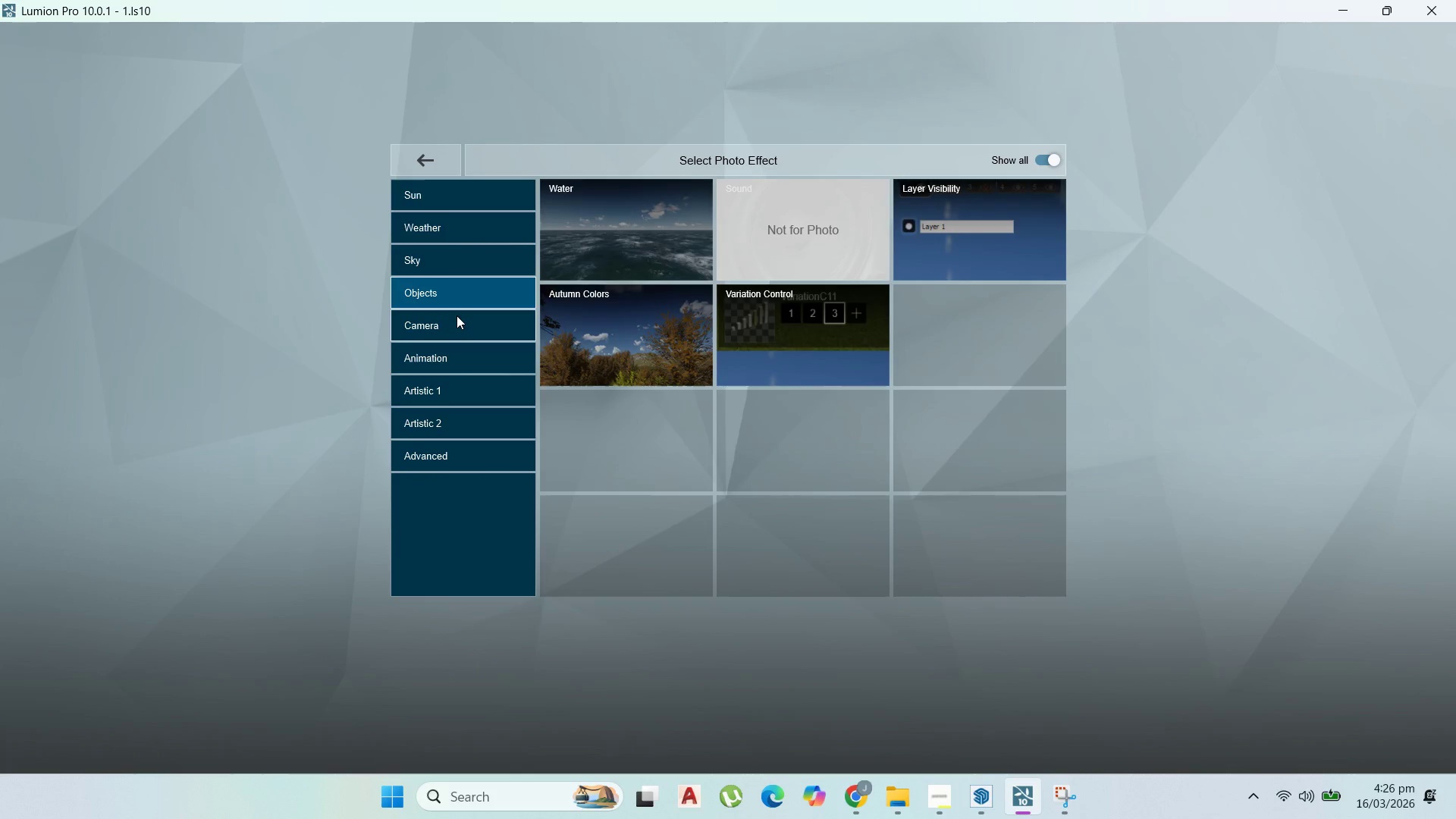 
left_click([457, 315])
 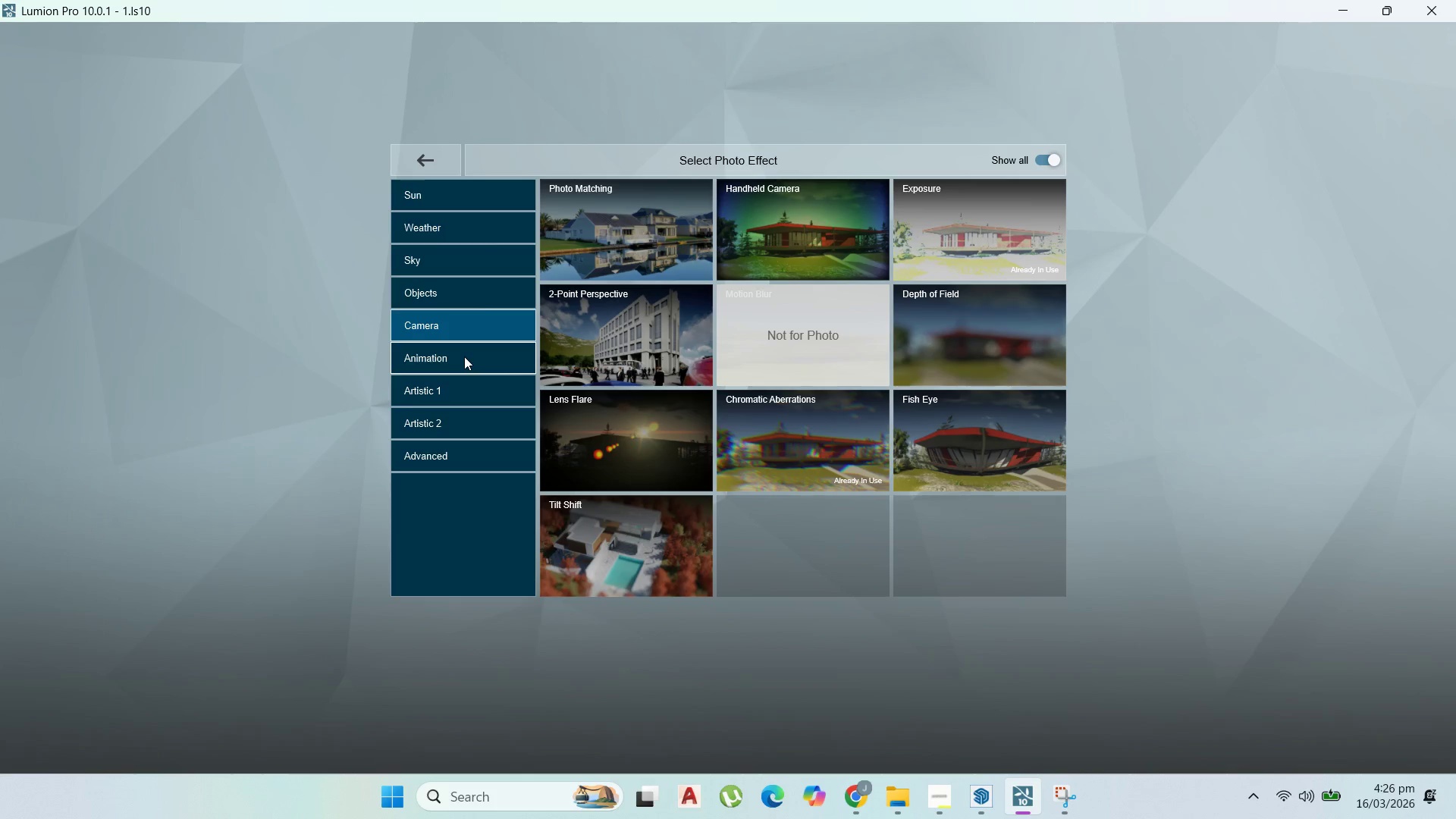 
left_click([464, 356])
 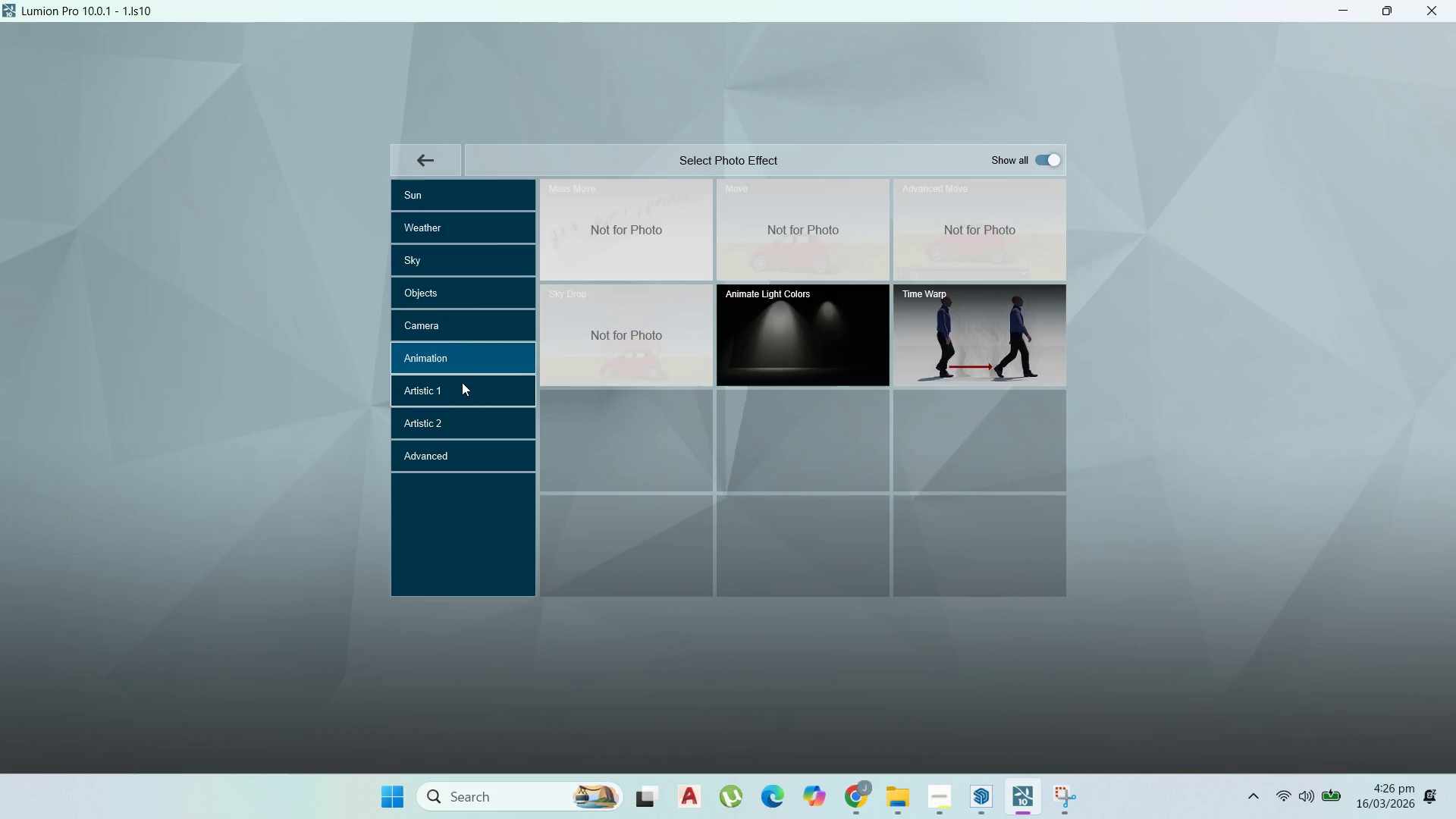 
left_click([462, 382])
 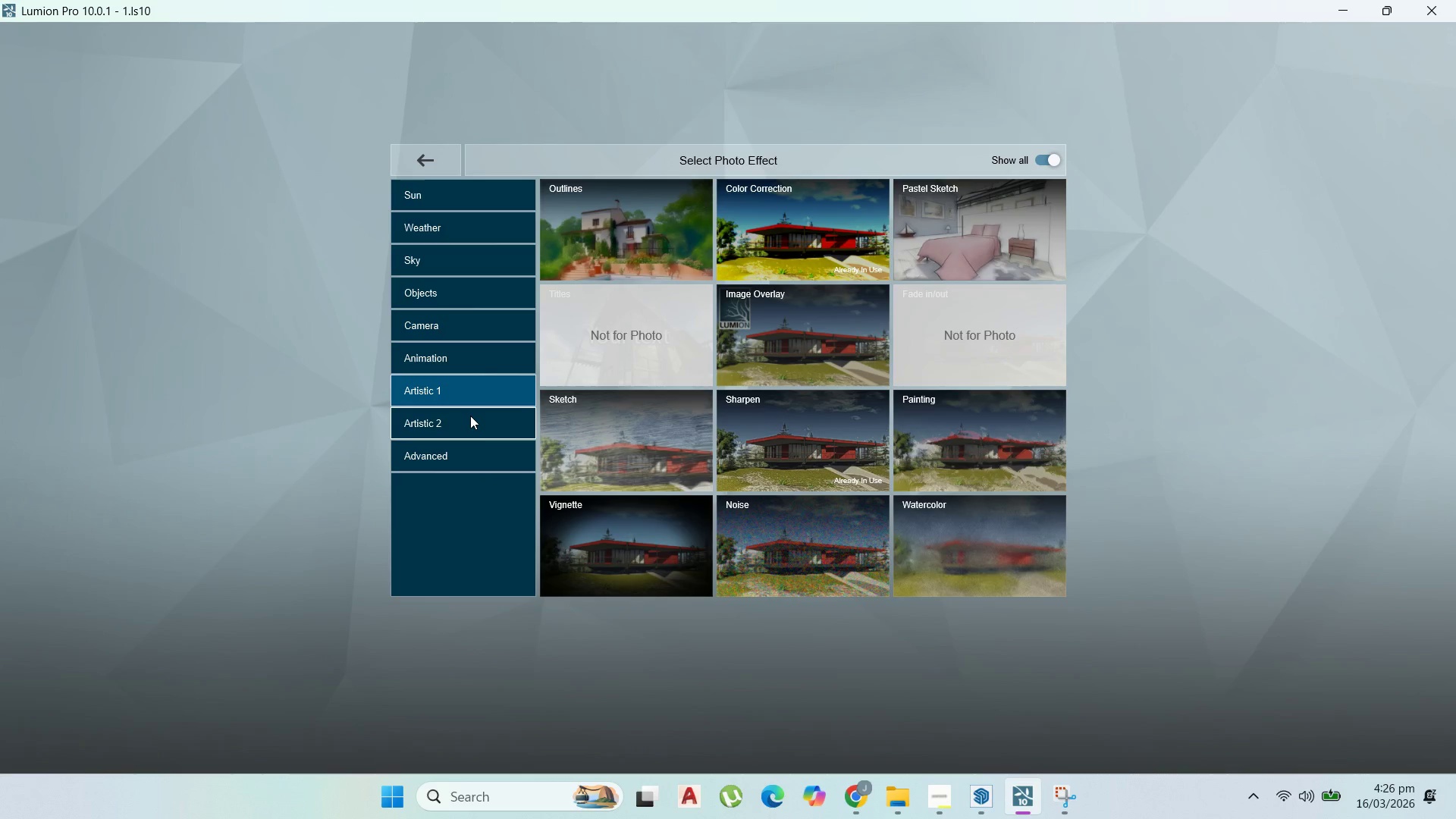 
left_click([470, 416])
 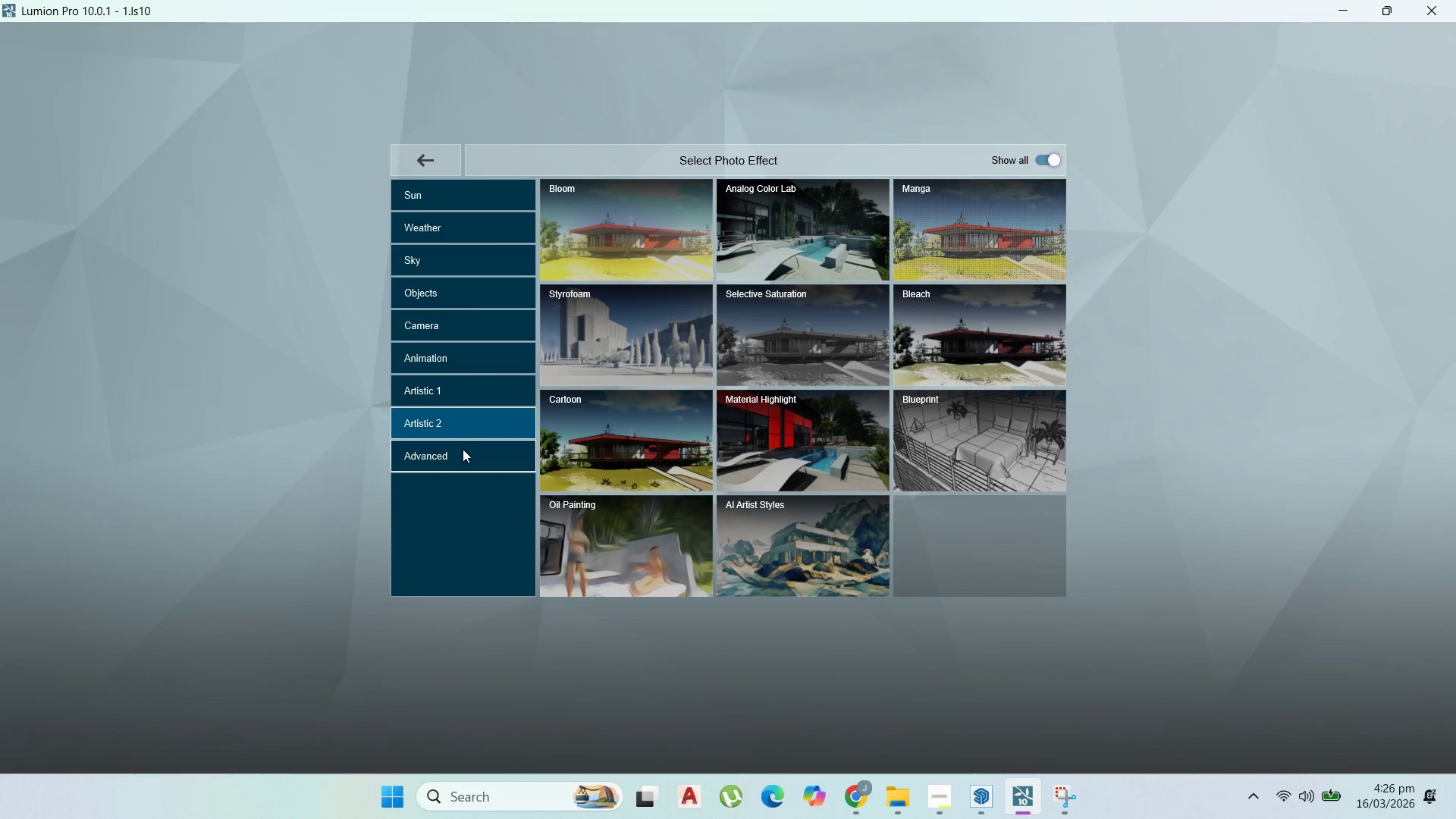 
left_click([463, 450])
 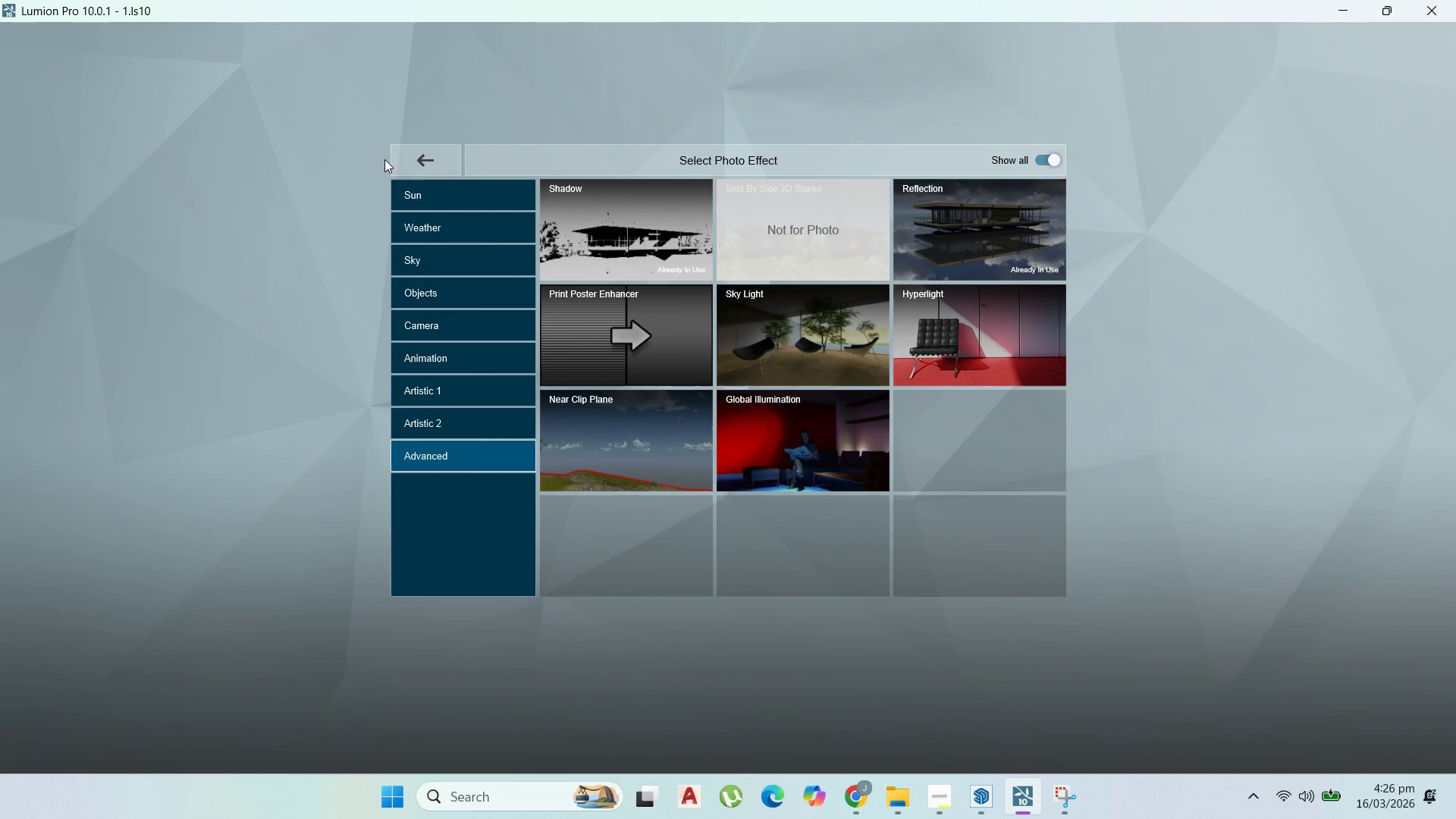 
wait(5.11)
 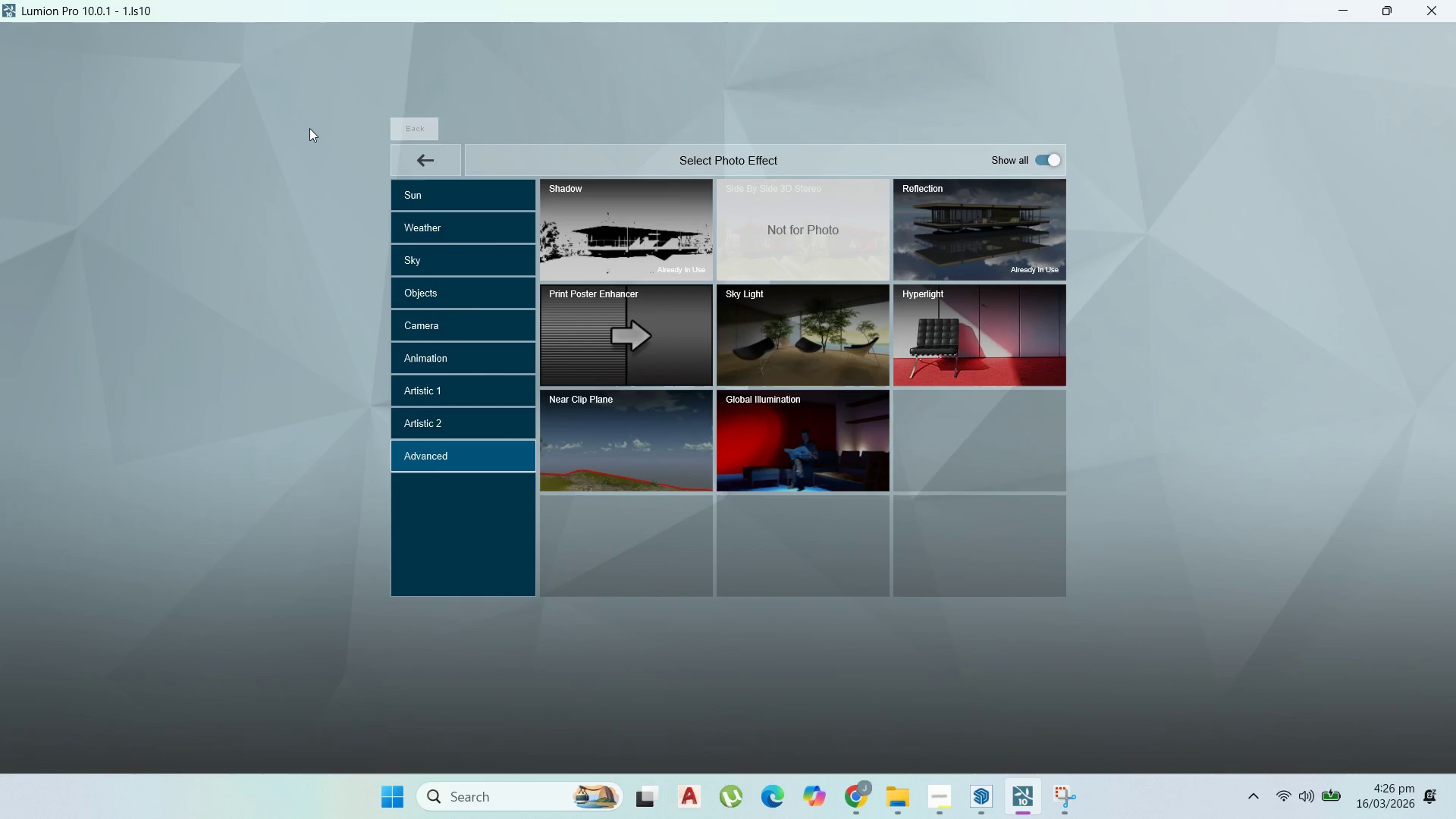 
left_click([409, 168])
 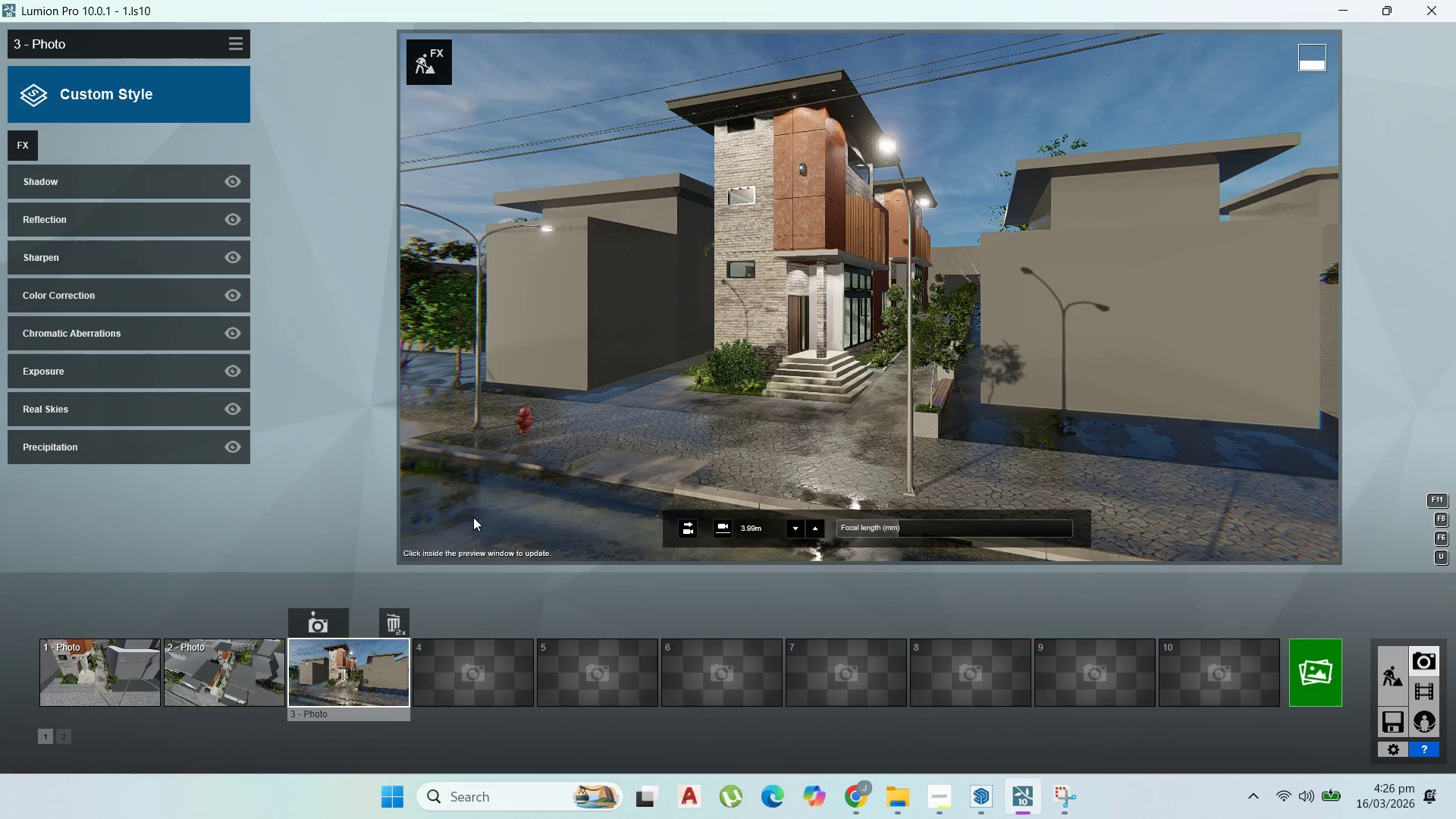 
mouse_move([227, 58])
 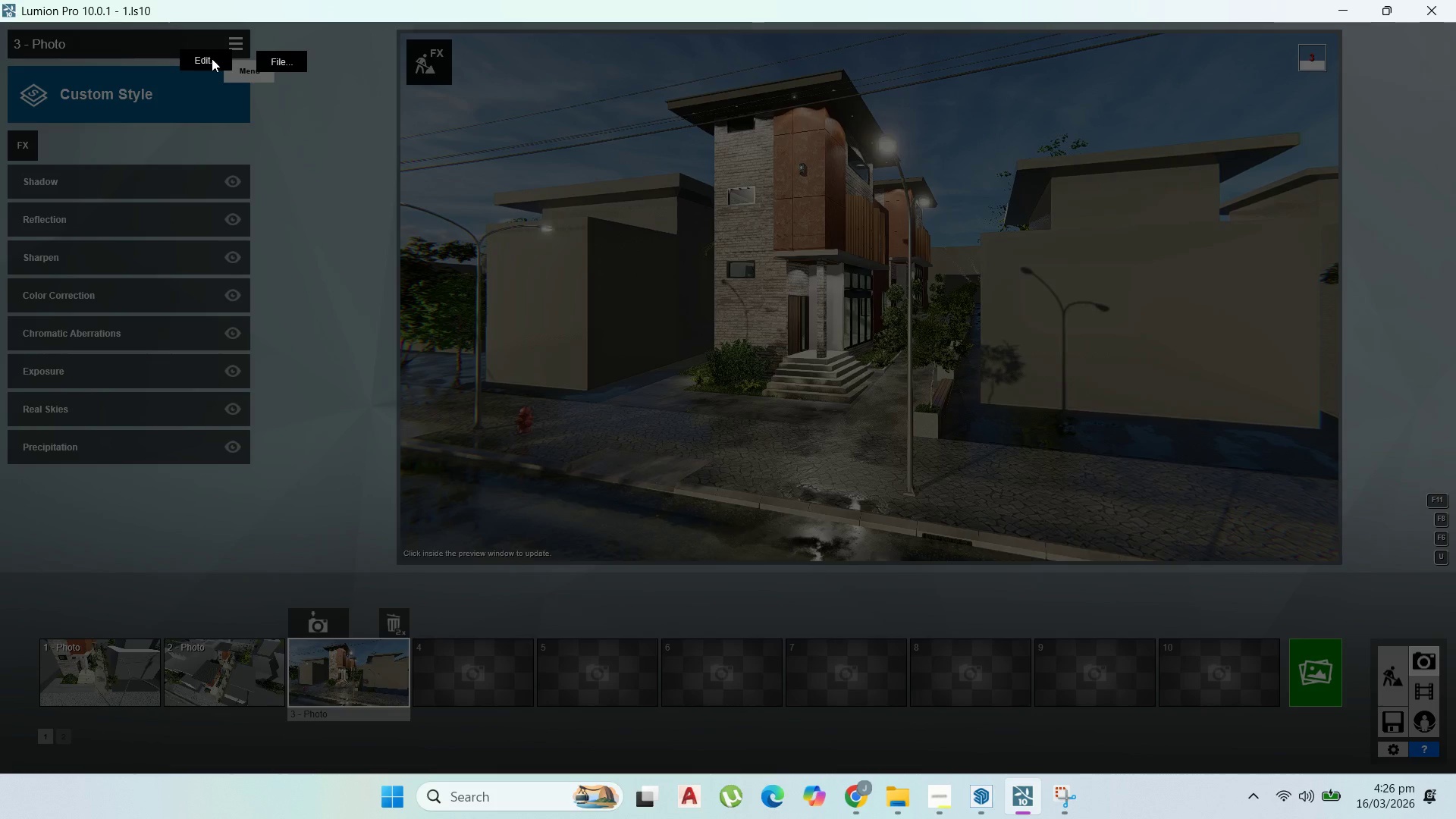 
left_click([212, 58])
 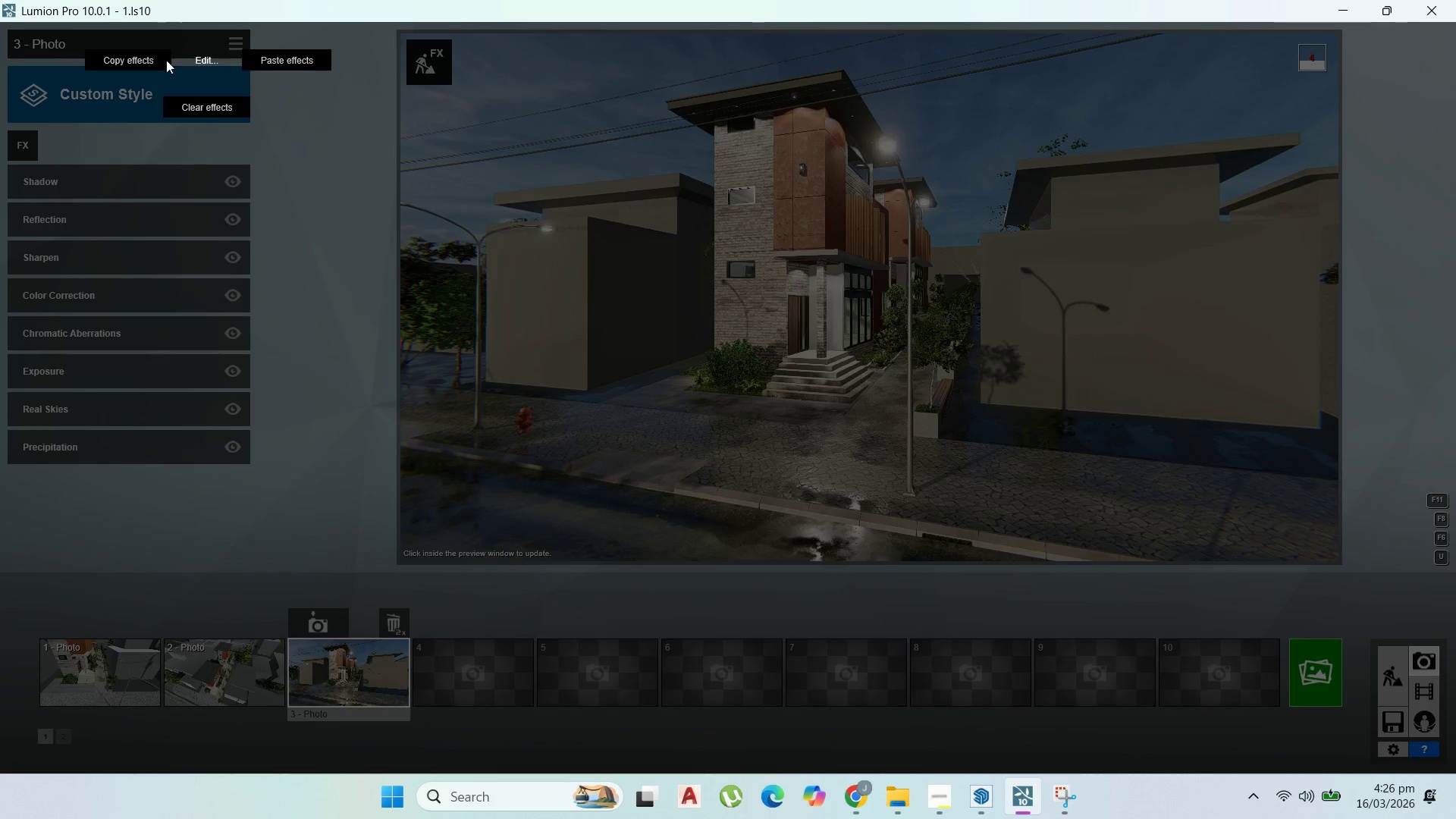 
left_click([146, 58])
 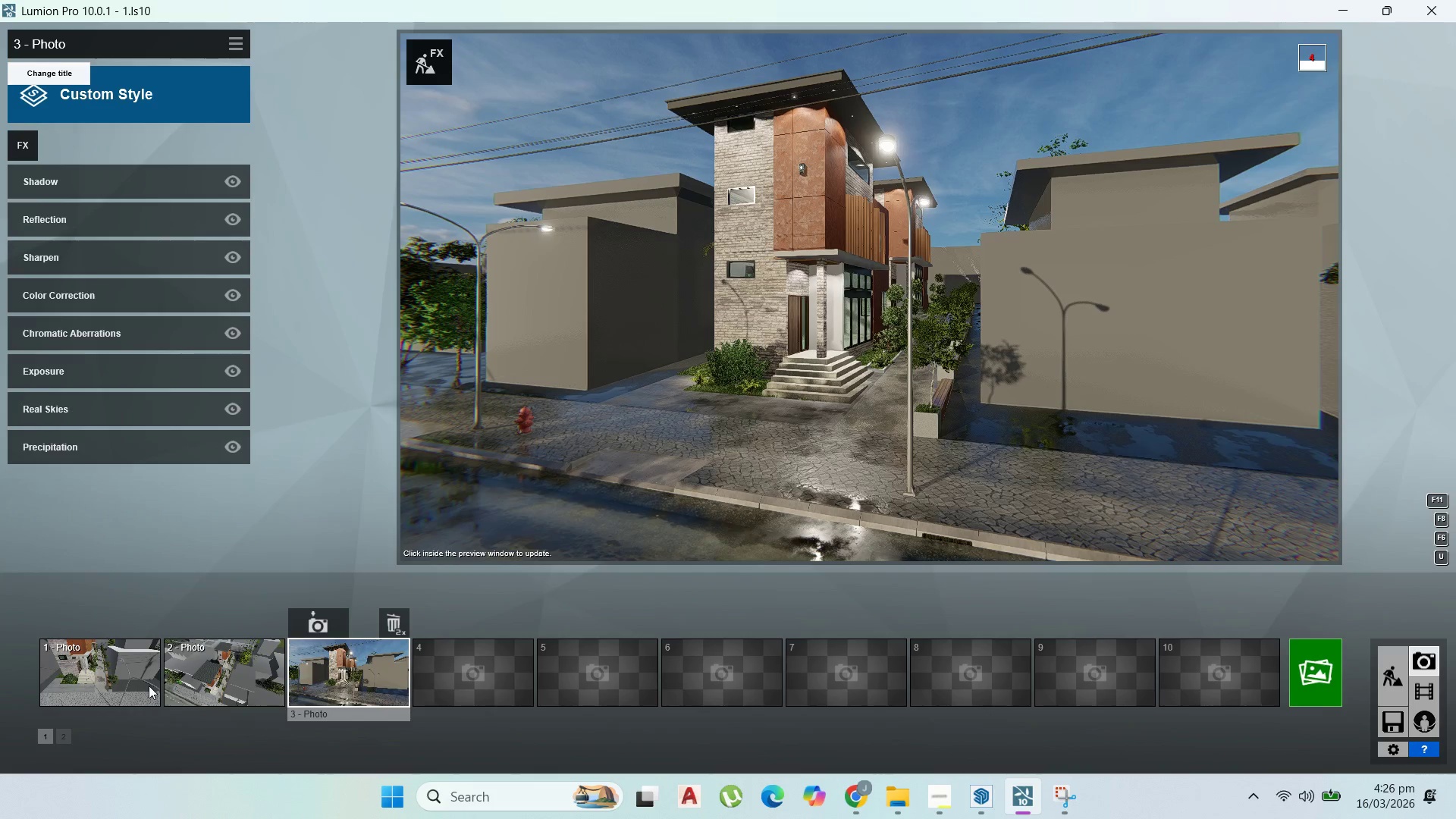 
double_click([149, 686])
 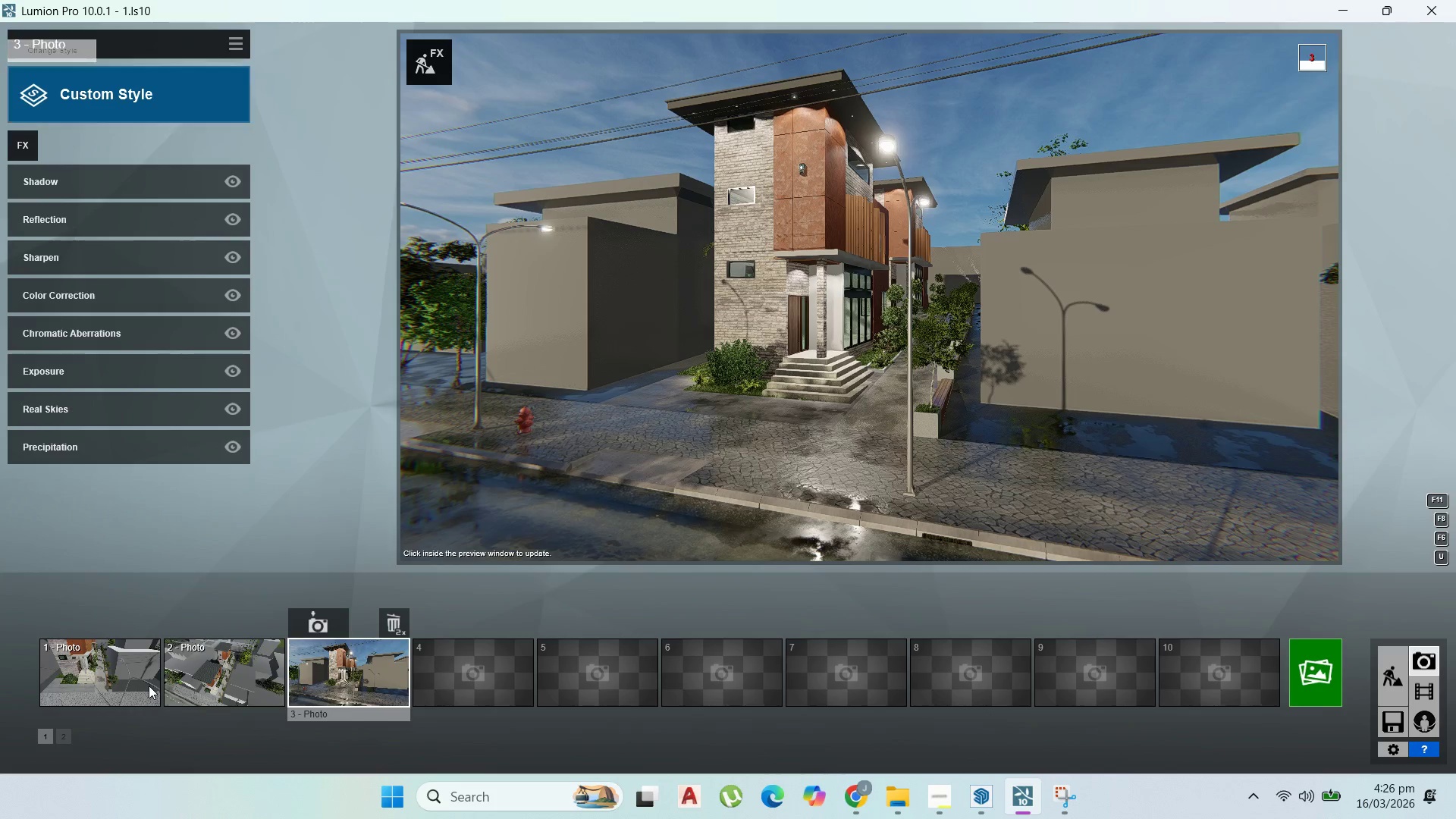 
left_click([149, 686])
 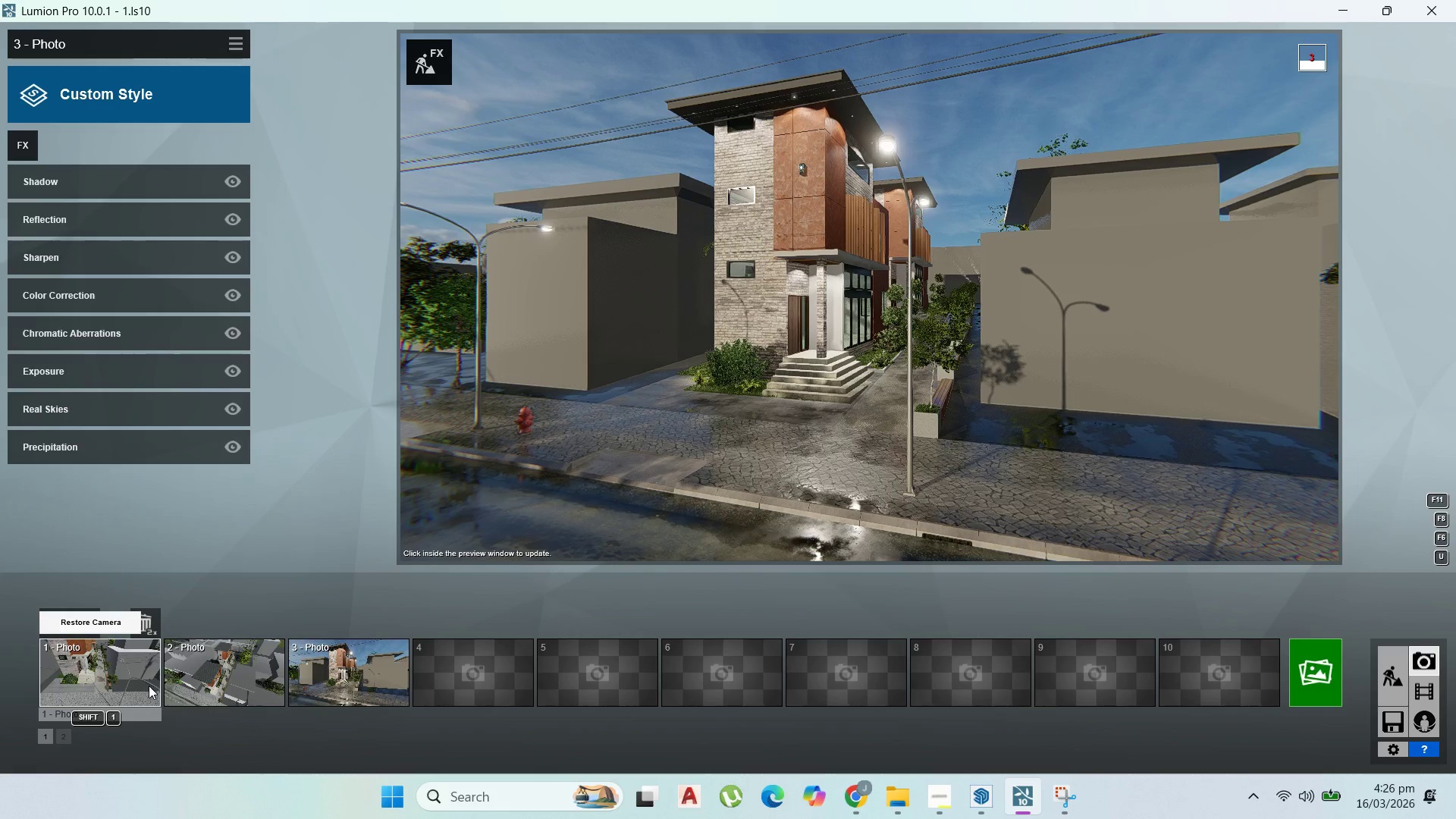 
left_click([149, 686])
 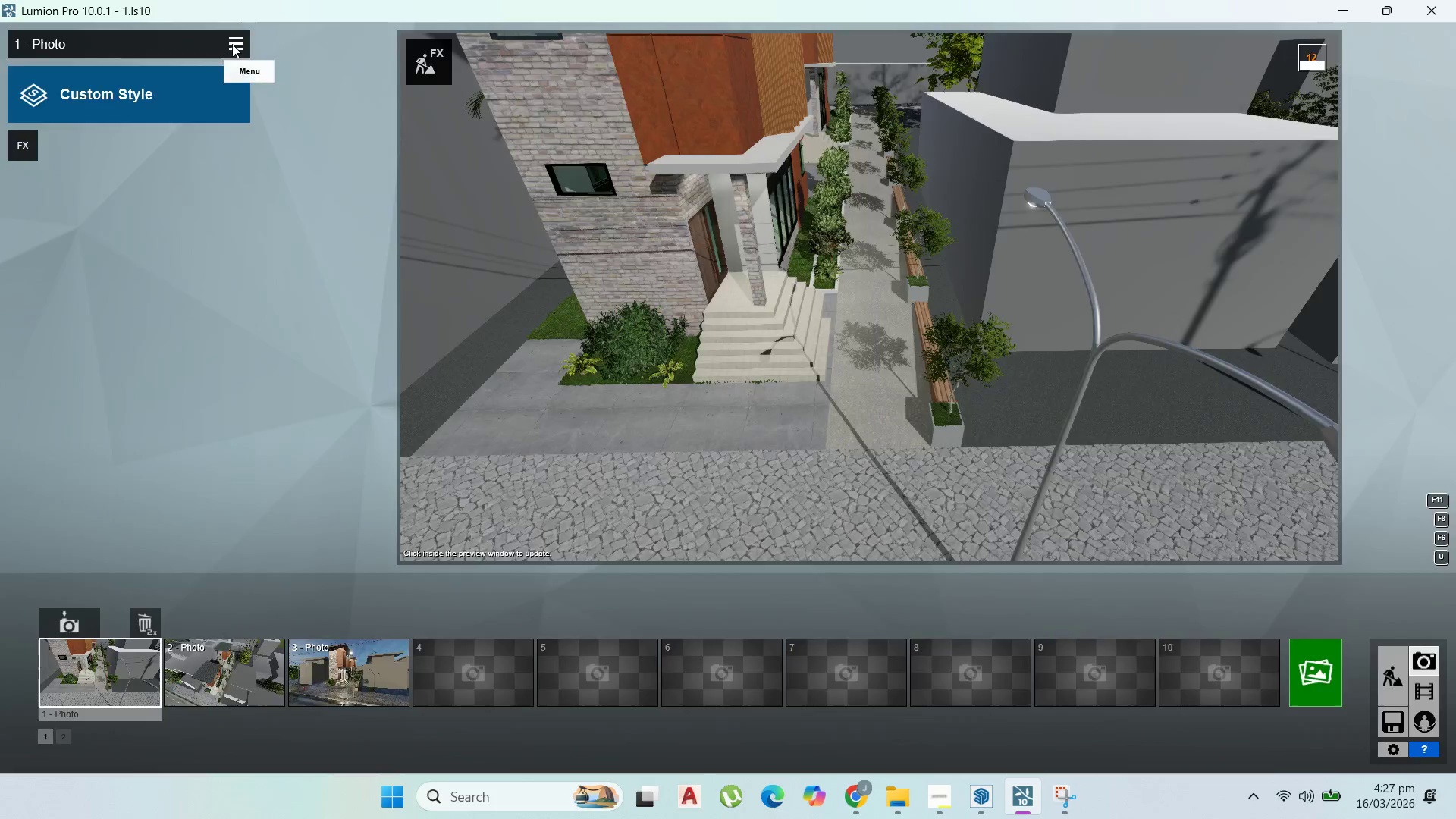 
left_click([195, 58])
 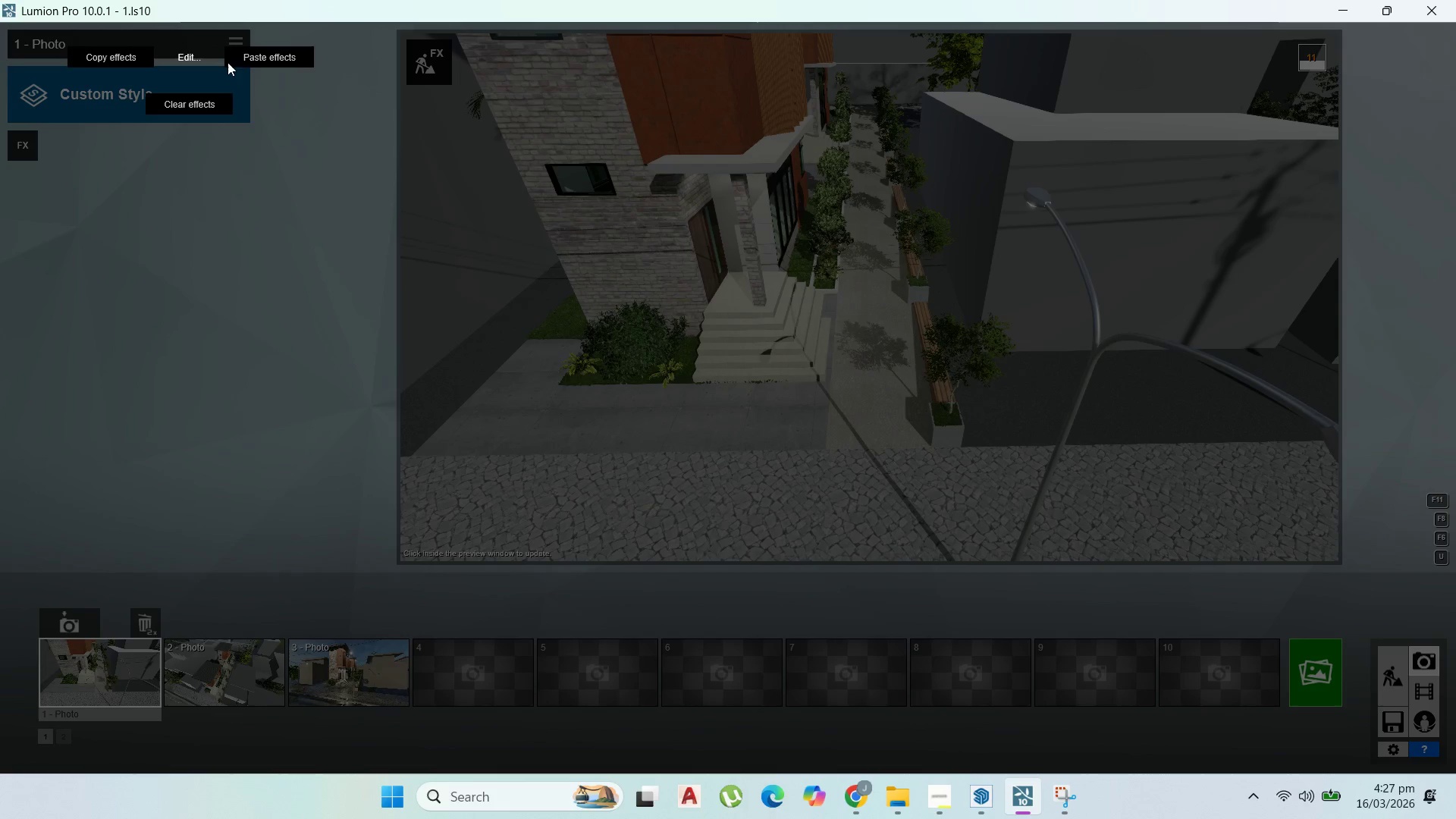 
left_click([249, 57])
 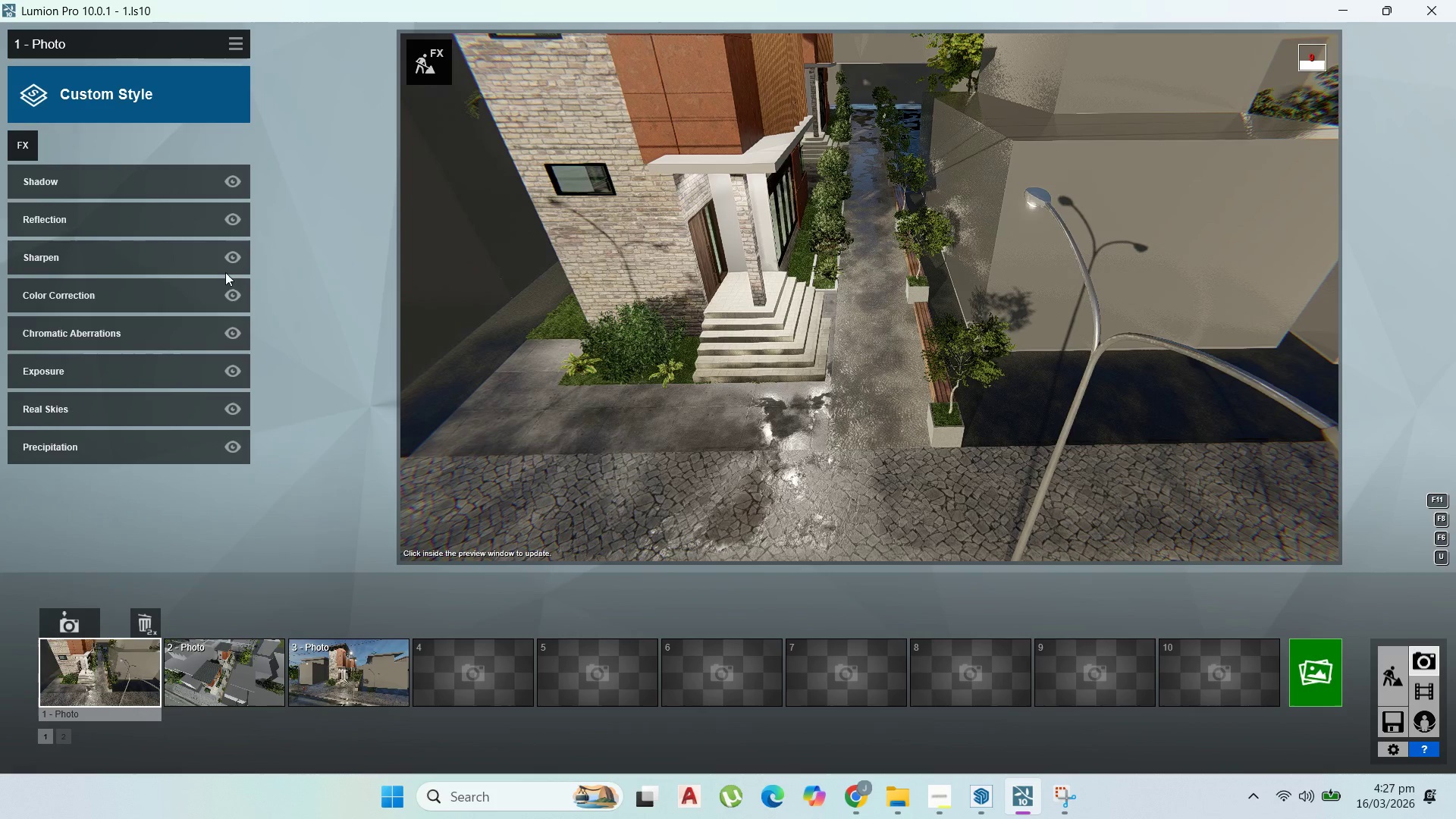 
double_click([246, 654])
 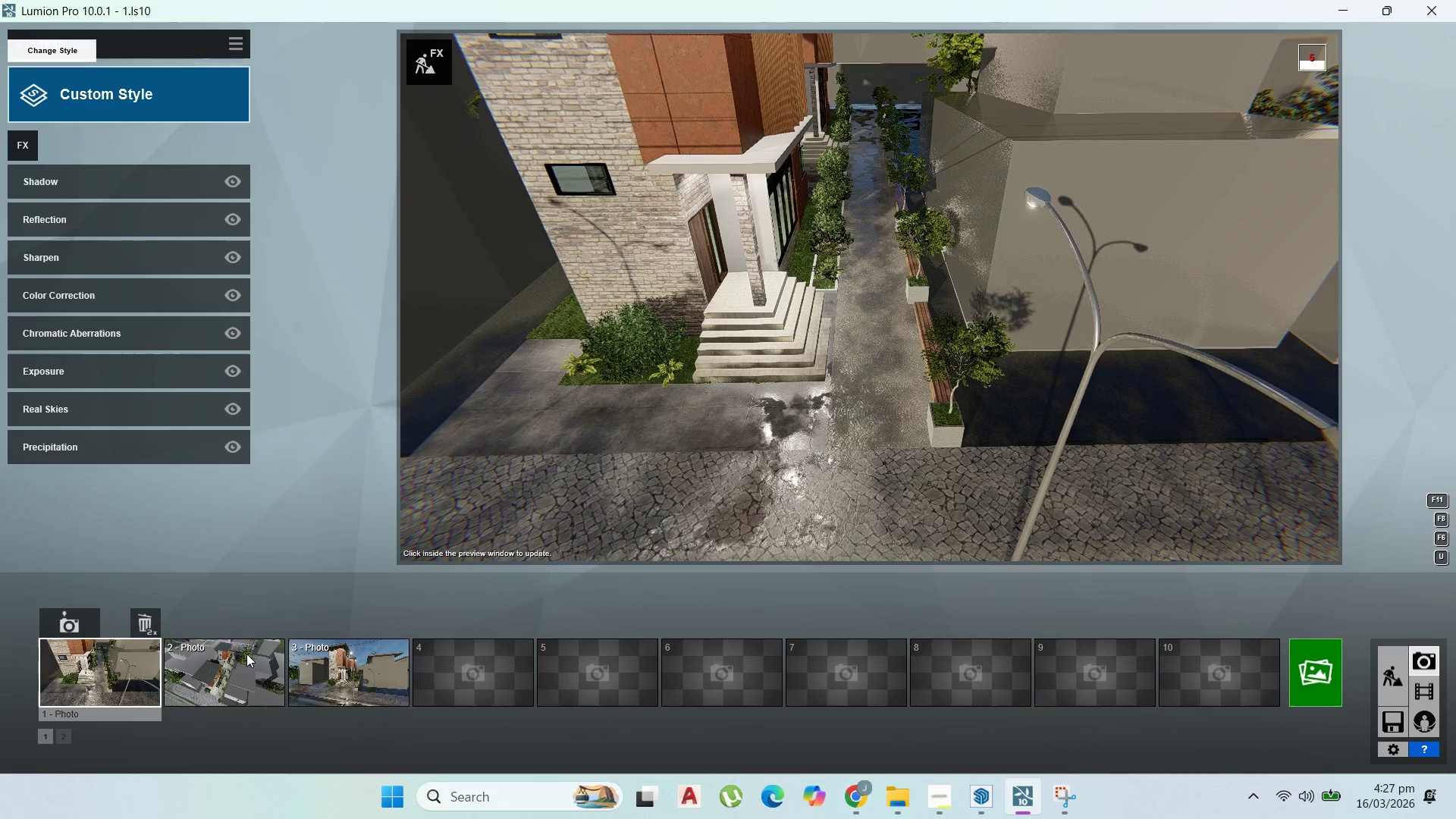 
triple_click([246, 654])
 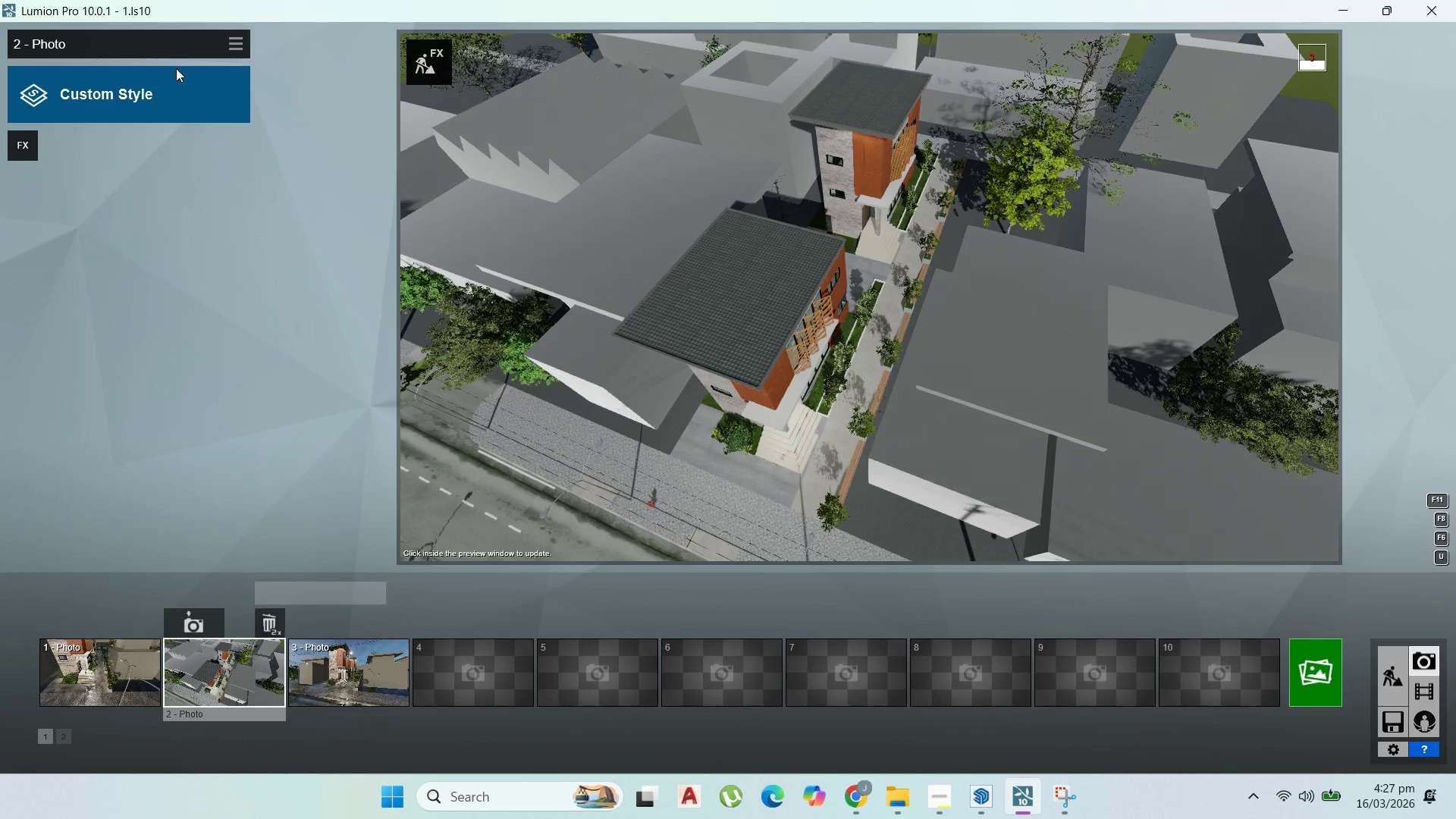 
left_click([244, 46])
 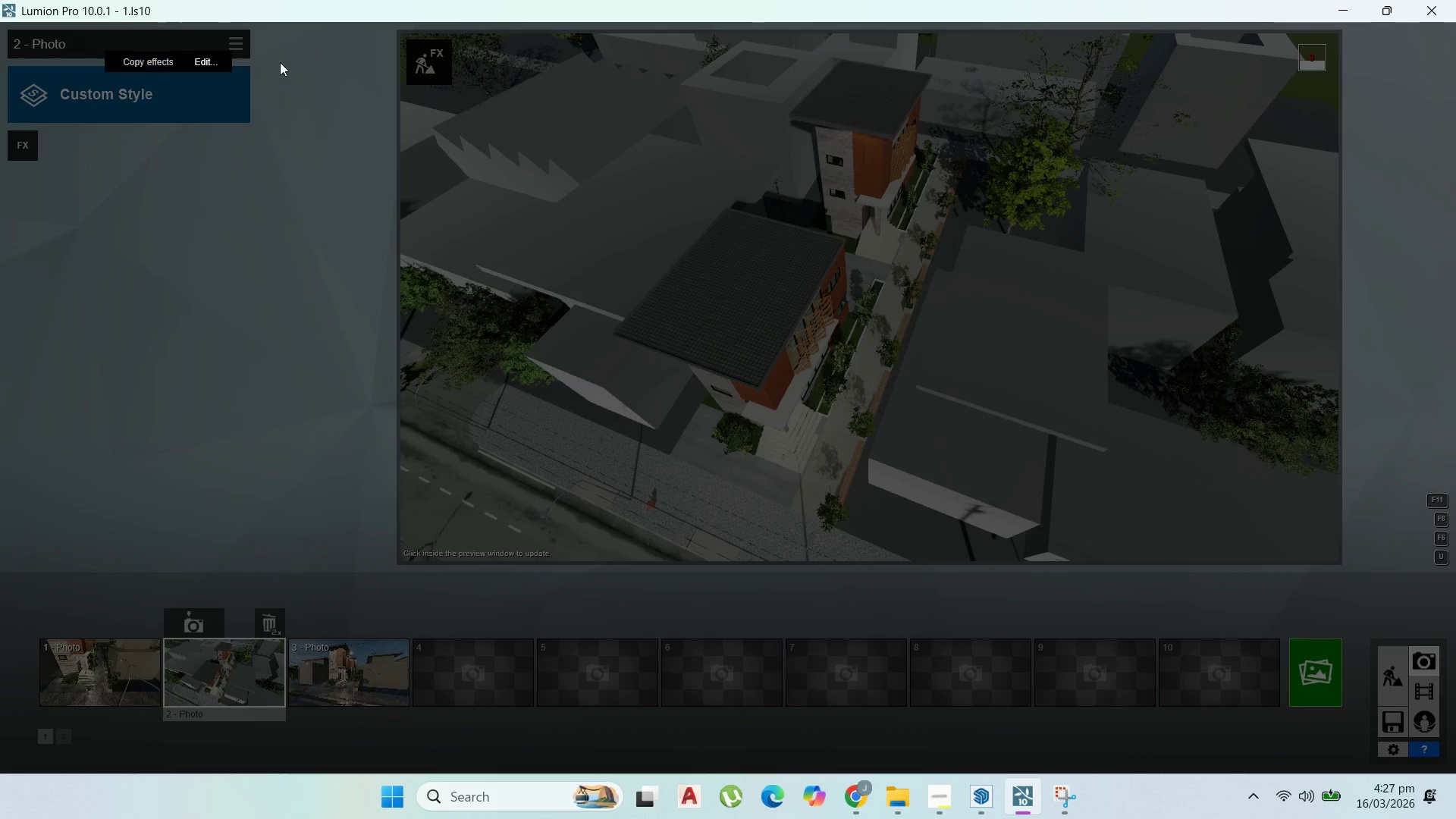 
left_click([286, 64])
 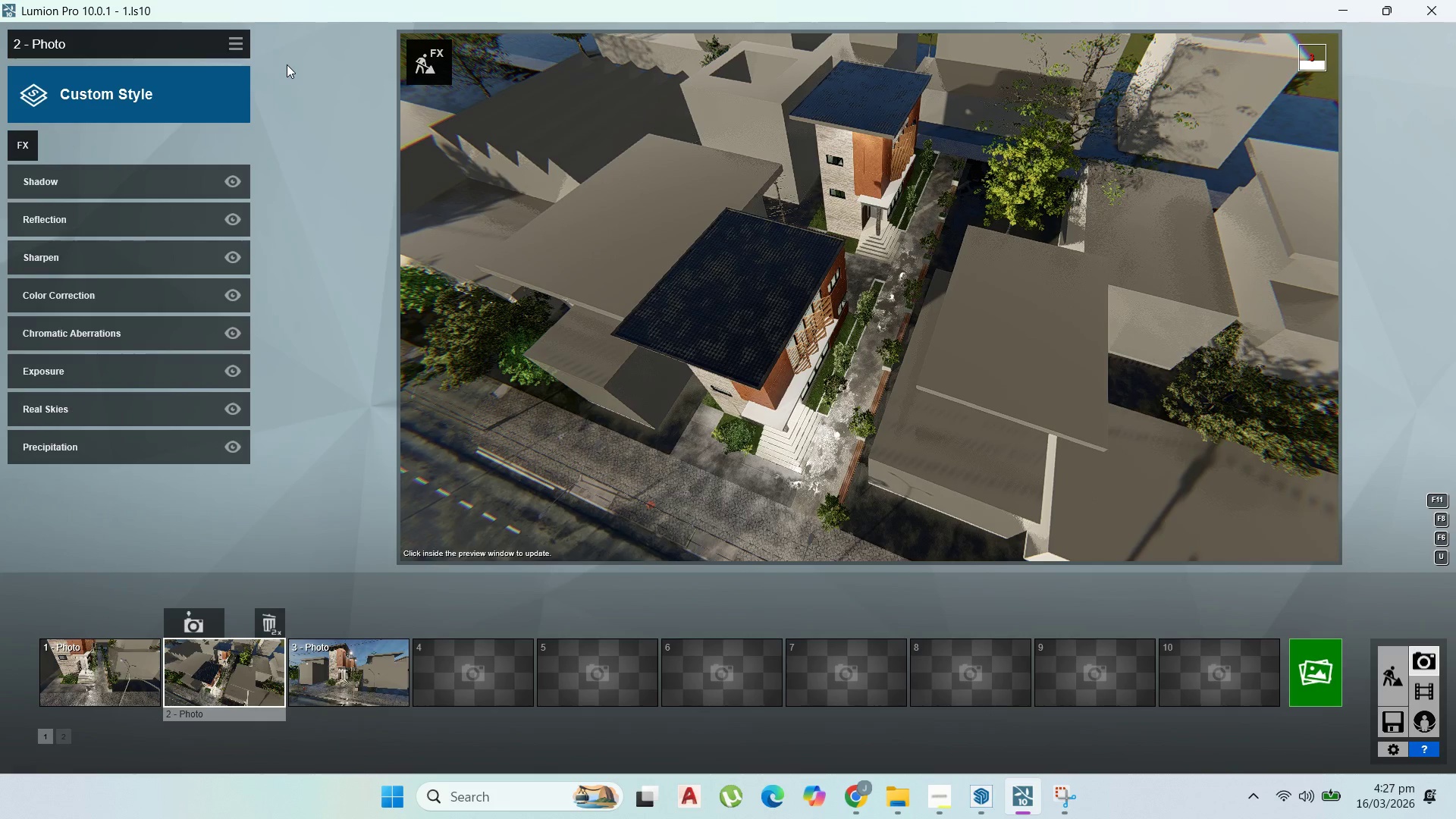 
wait(10.16)
 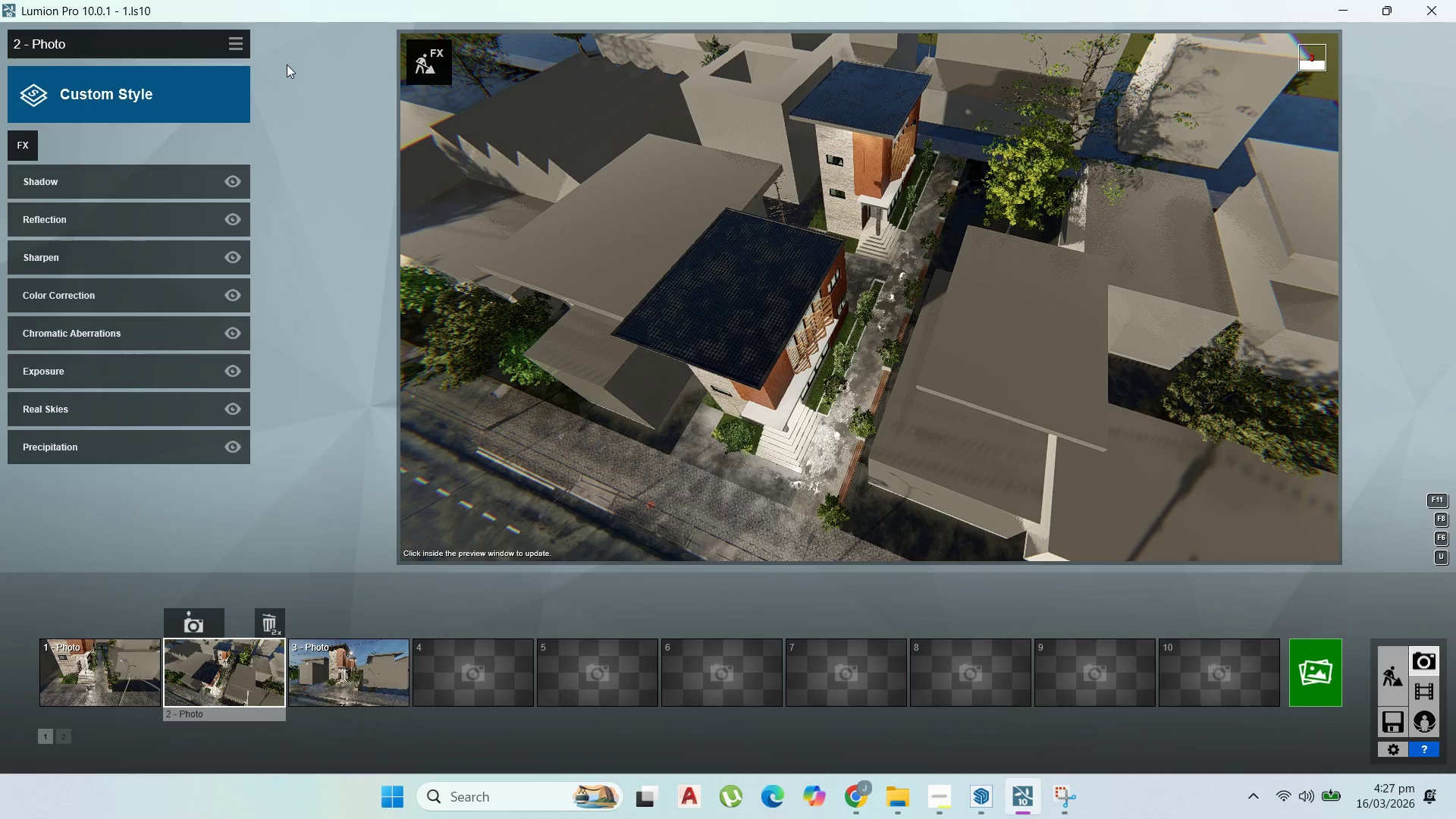 
left_click([341, 654])
 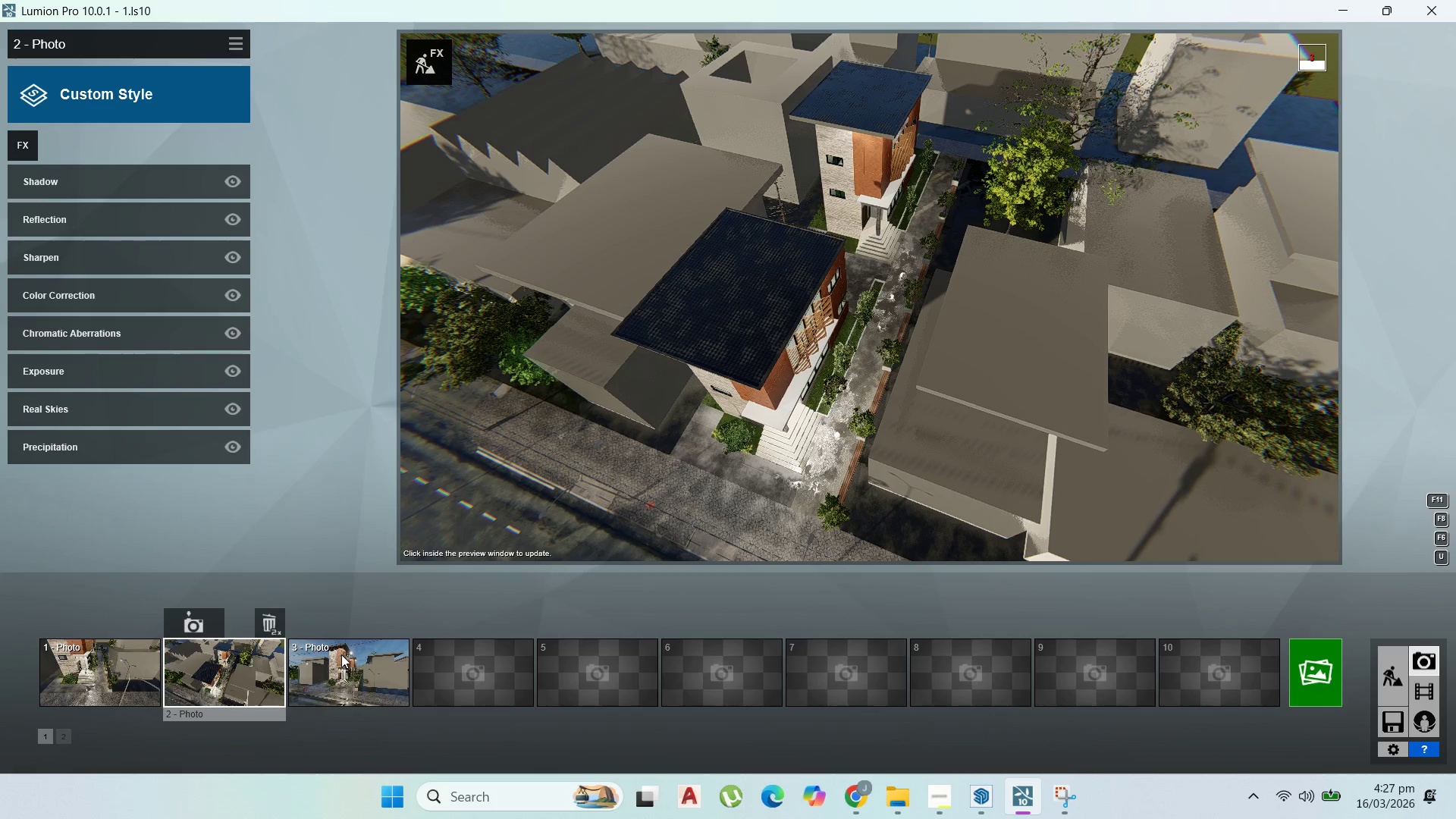 
left_click([341, 654])
 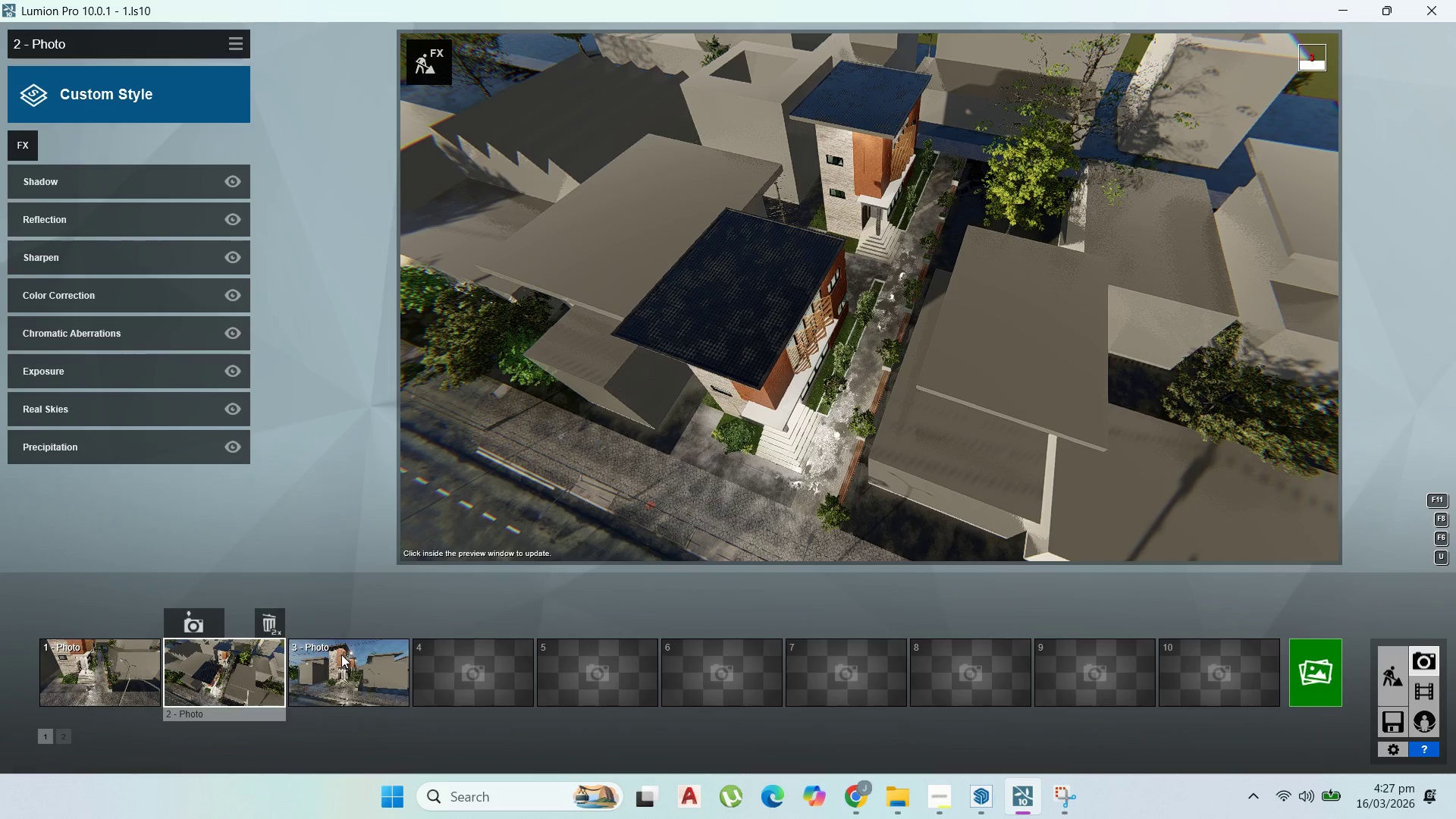 
double_click([341, 654])
 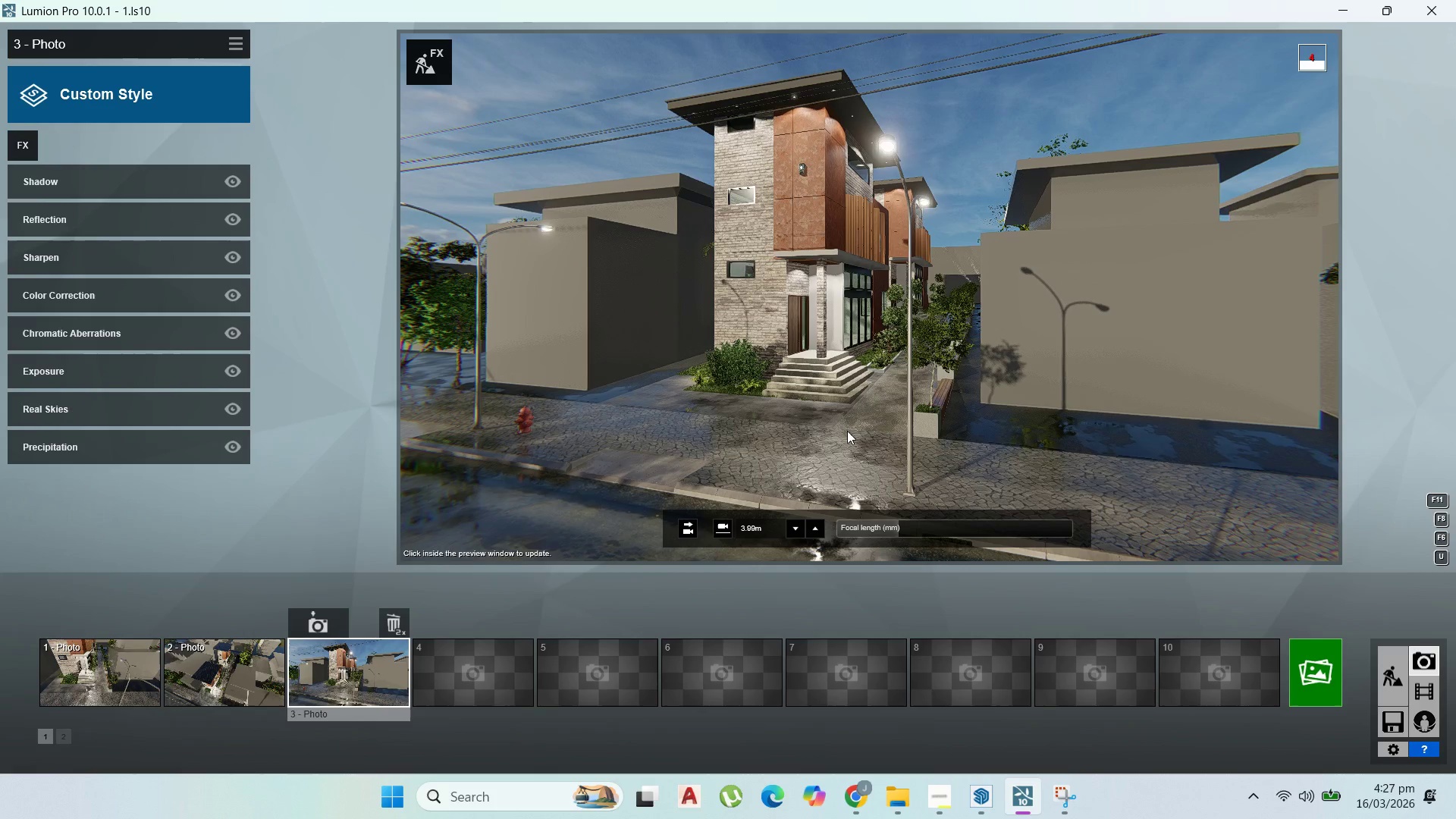 
wait(13.34)
 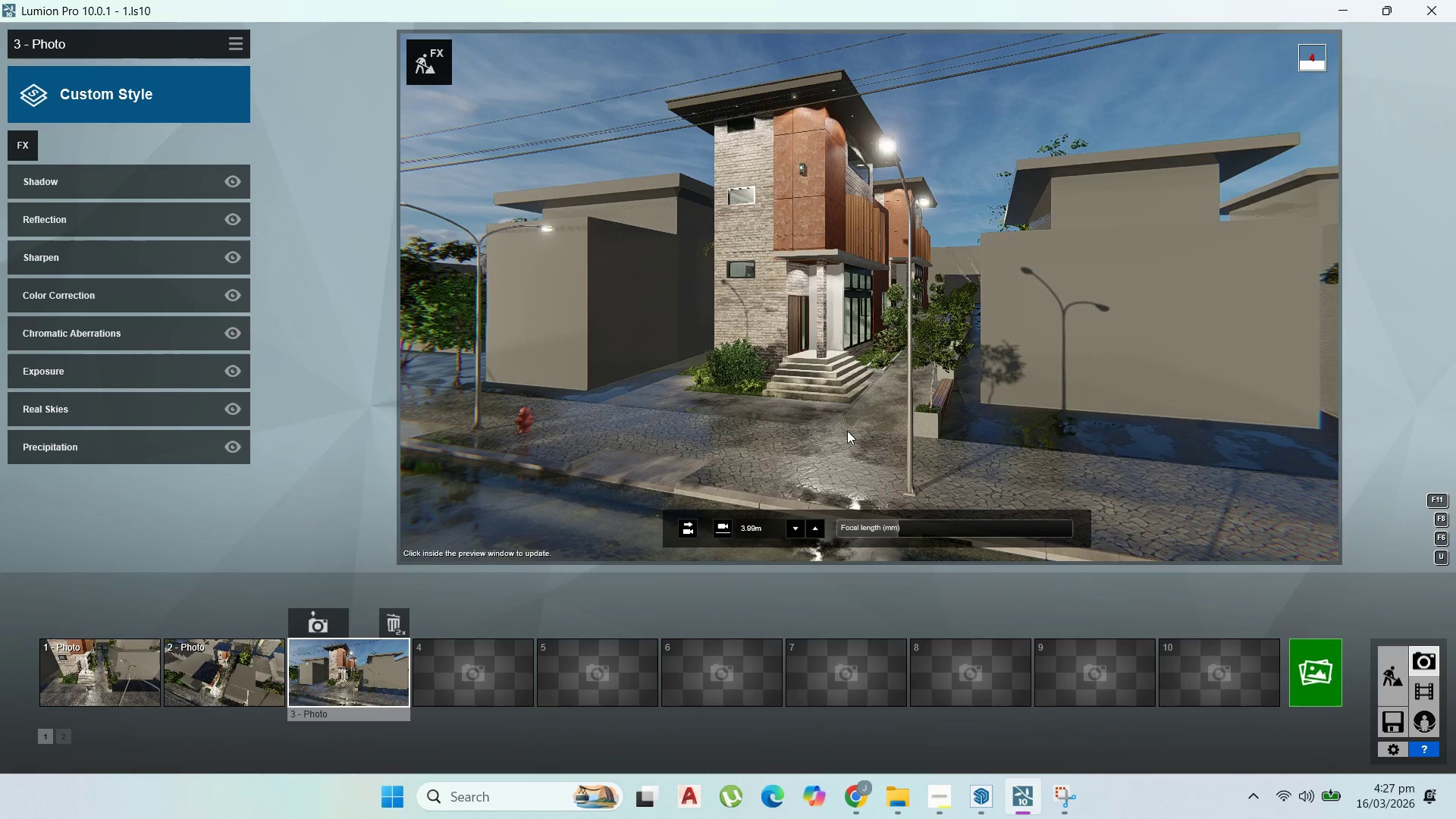 
left_click([1302, 652])
 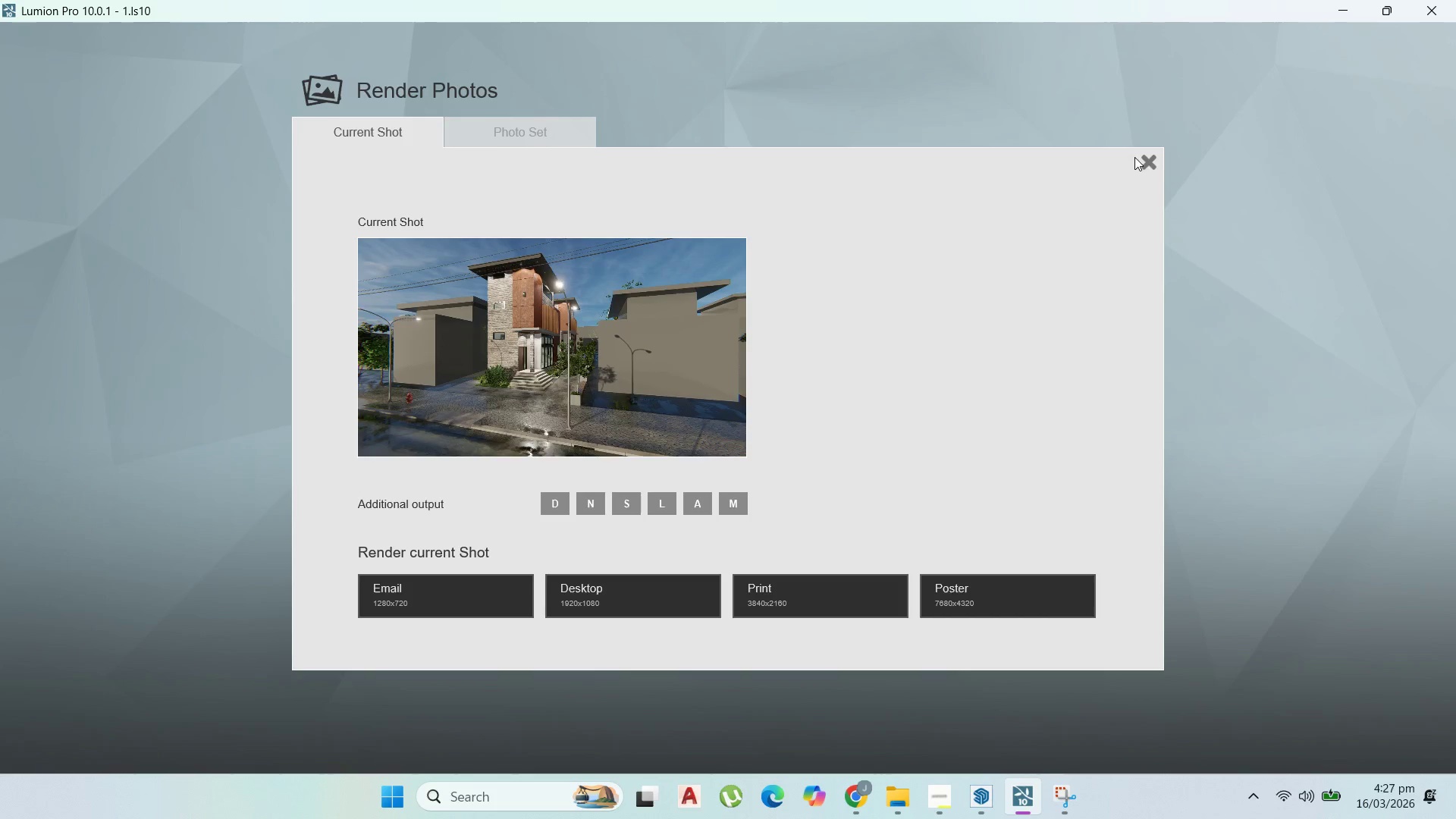 
left_click([1383, 714])
 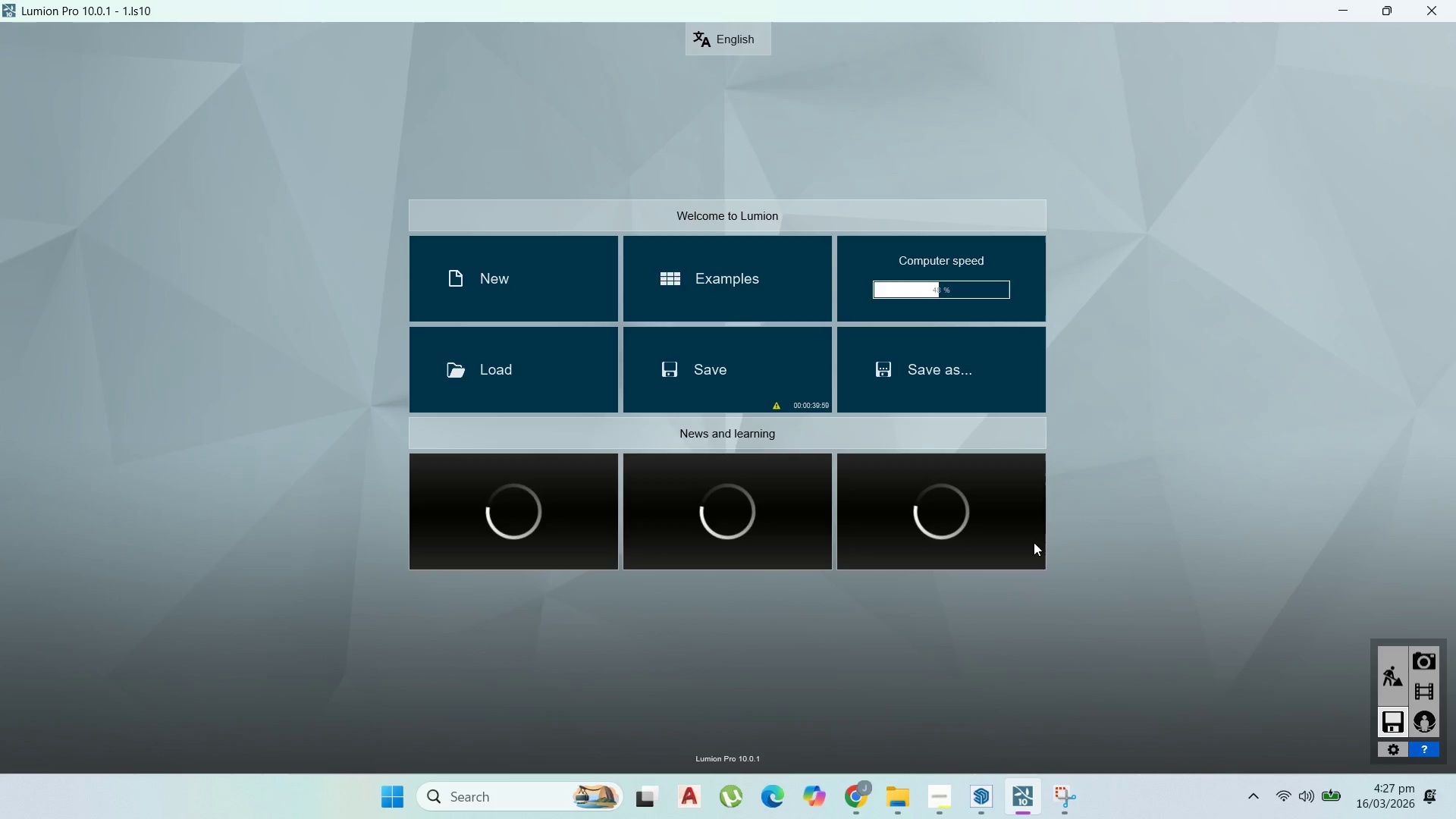 
left_click([717, 391])
 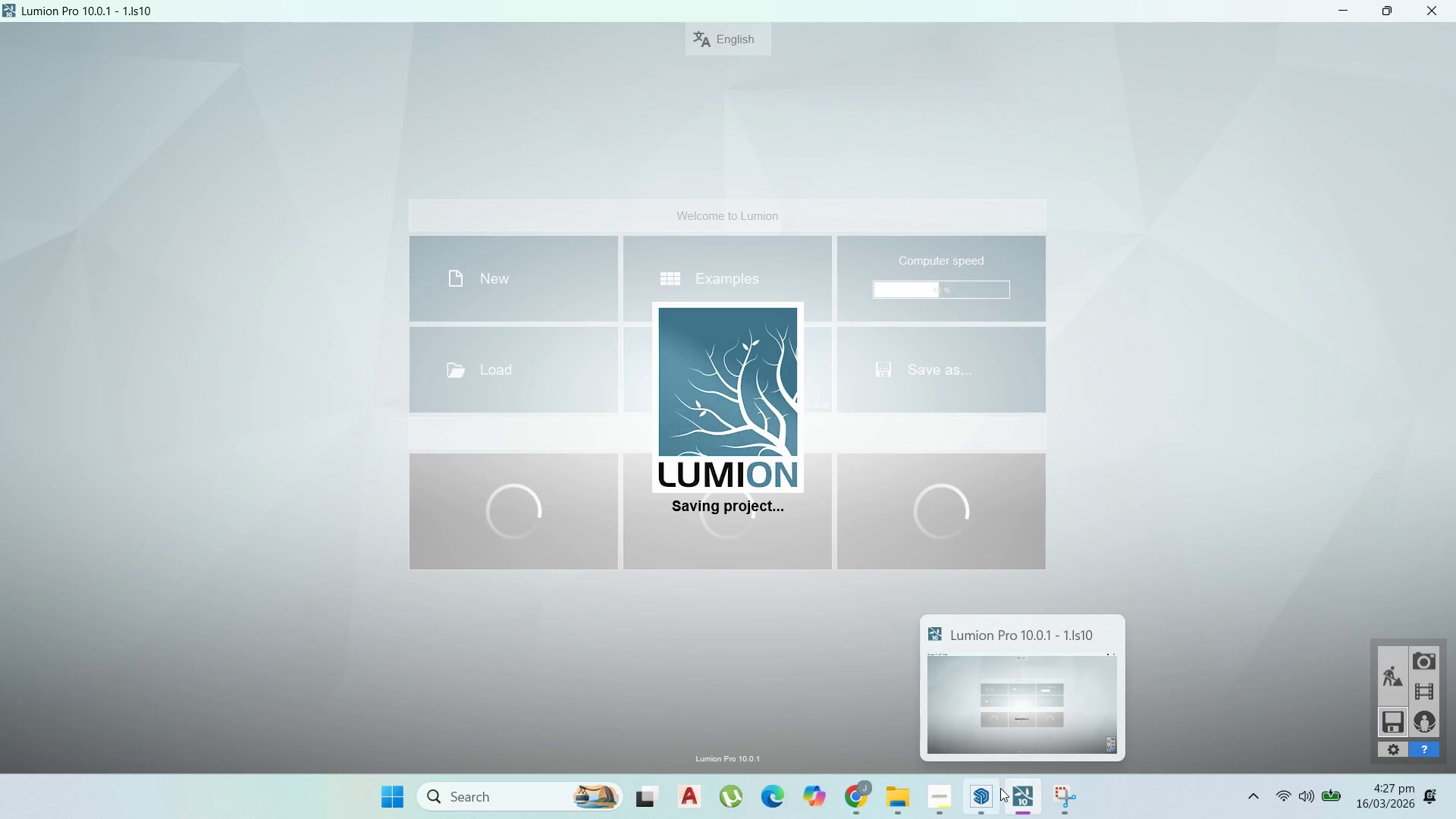 
left_click([991, 792])
 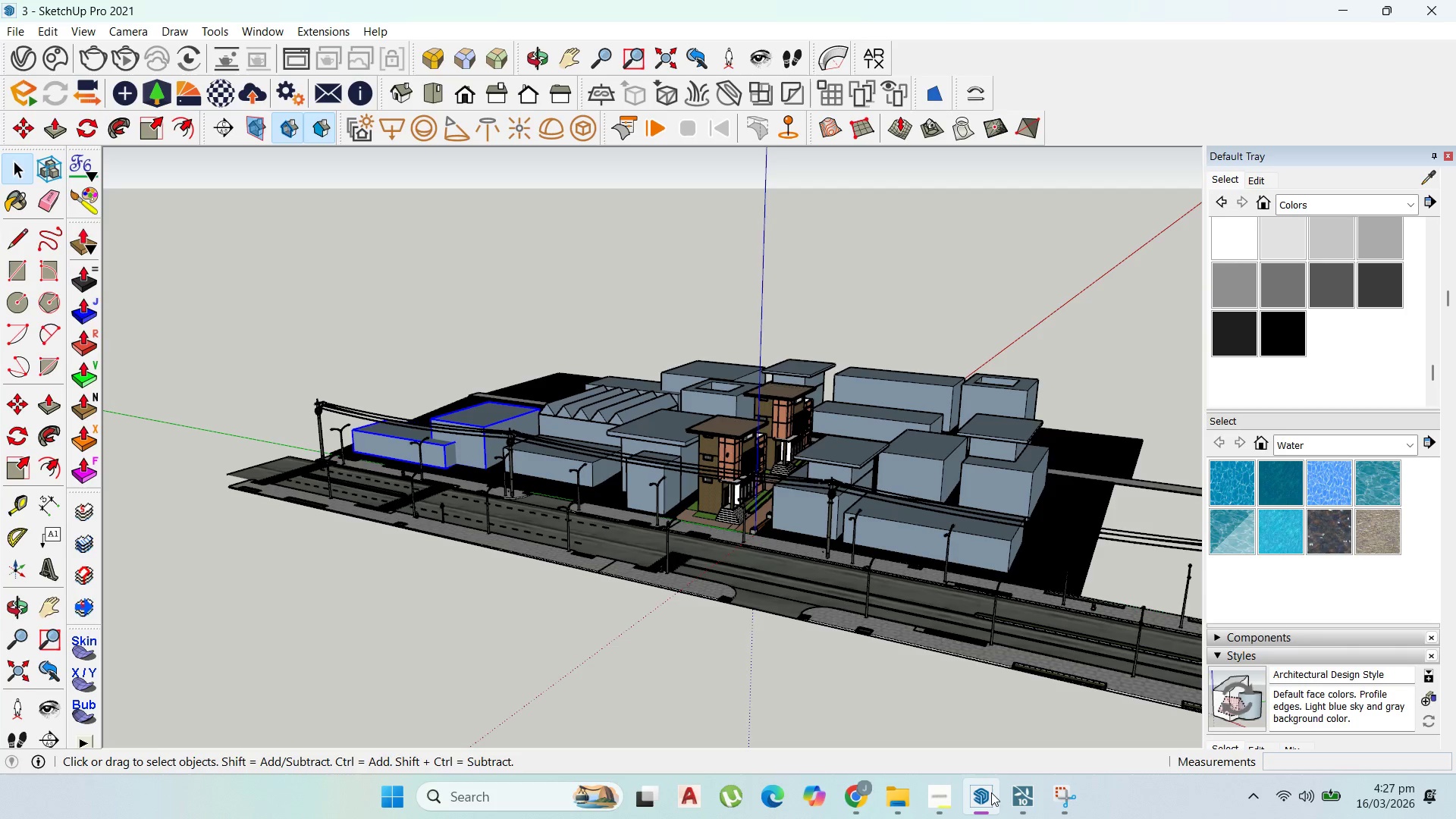 
left_click([991, 792])
 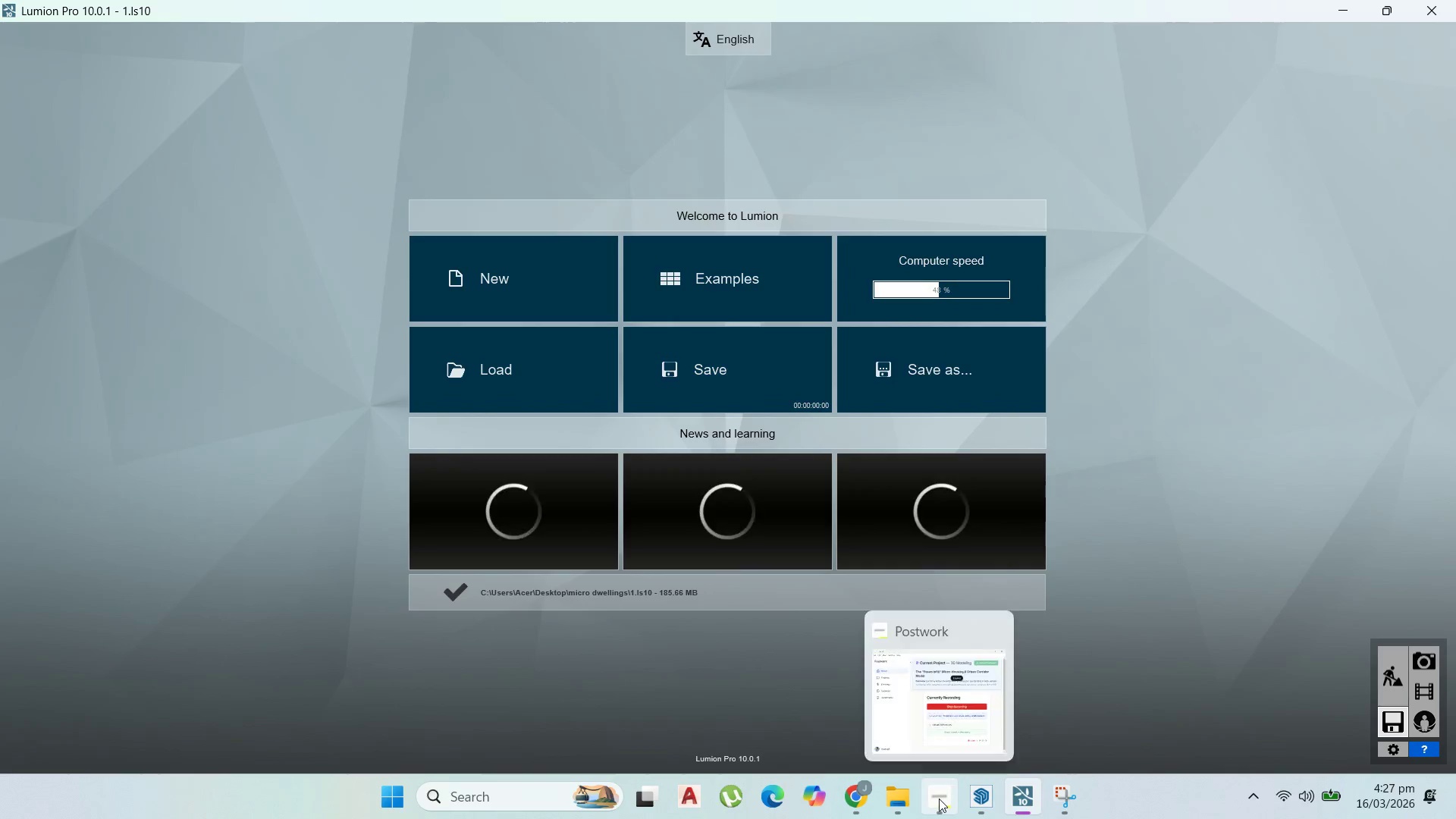 
left_click([939, 799])